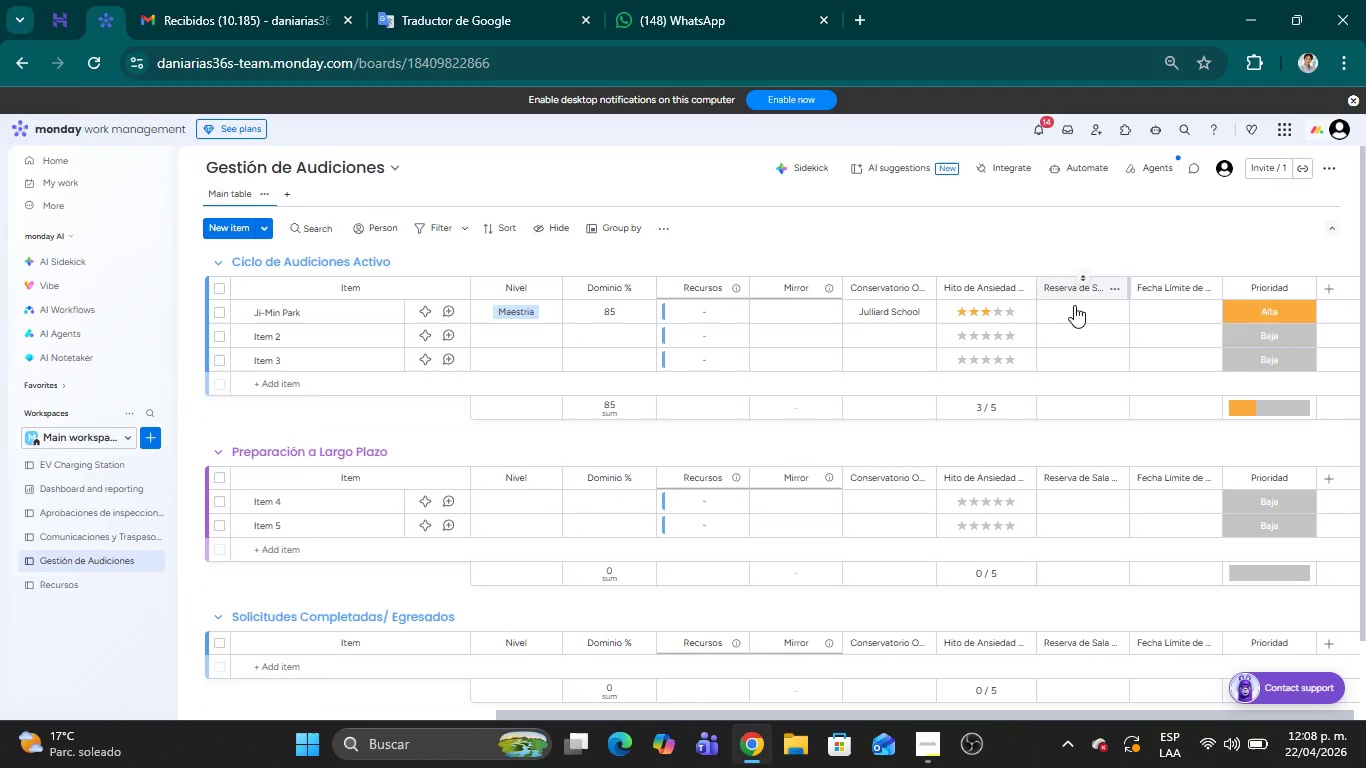 
mouse_move([817, 395])
 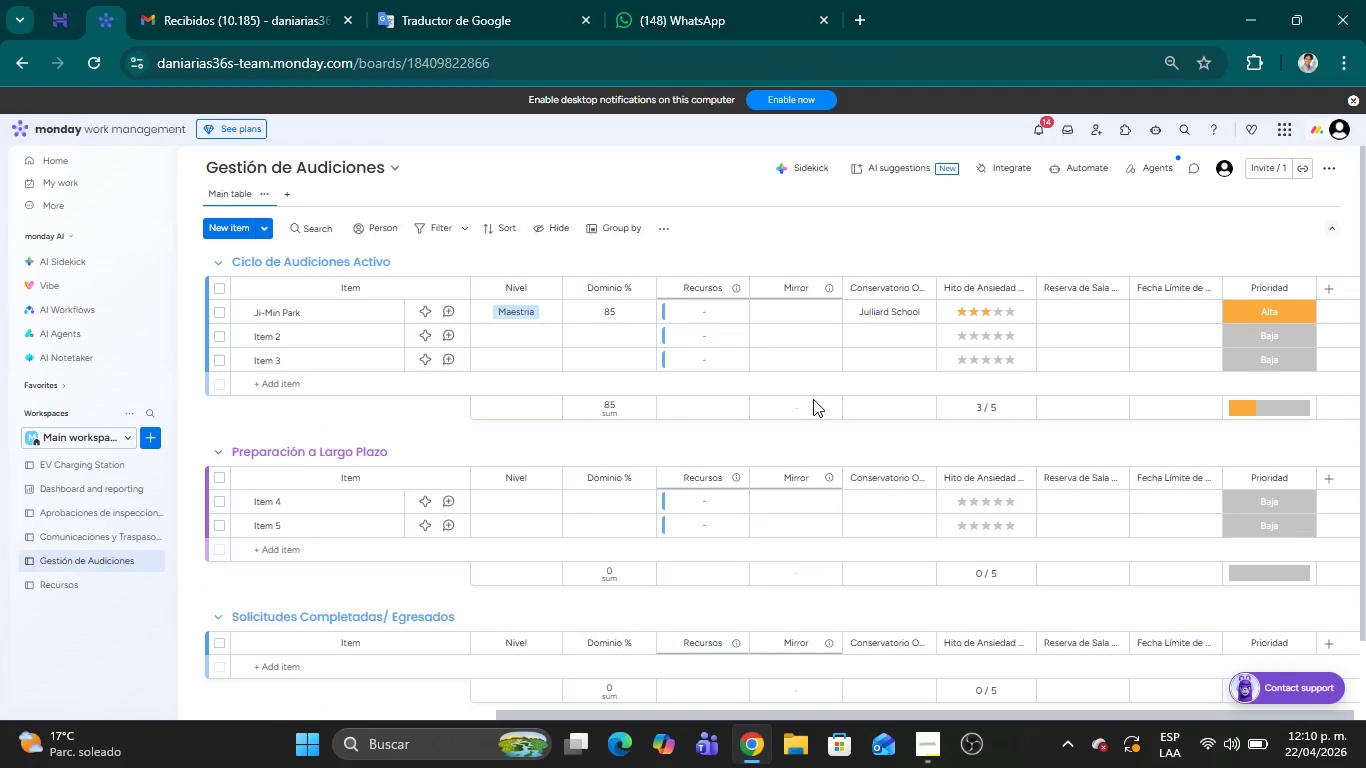 
wait(69.05)
 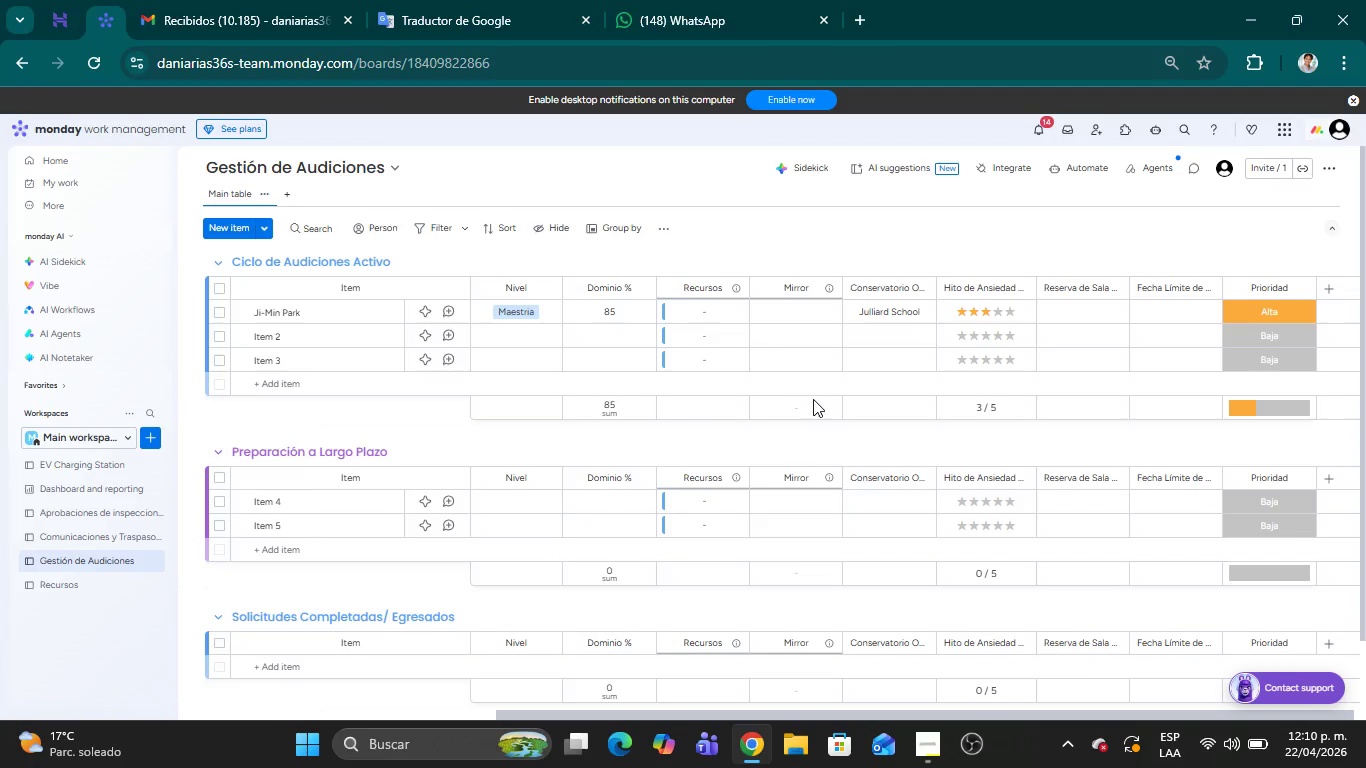 
mouse_move([833, 486])
 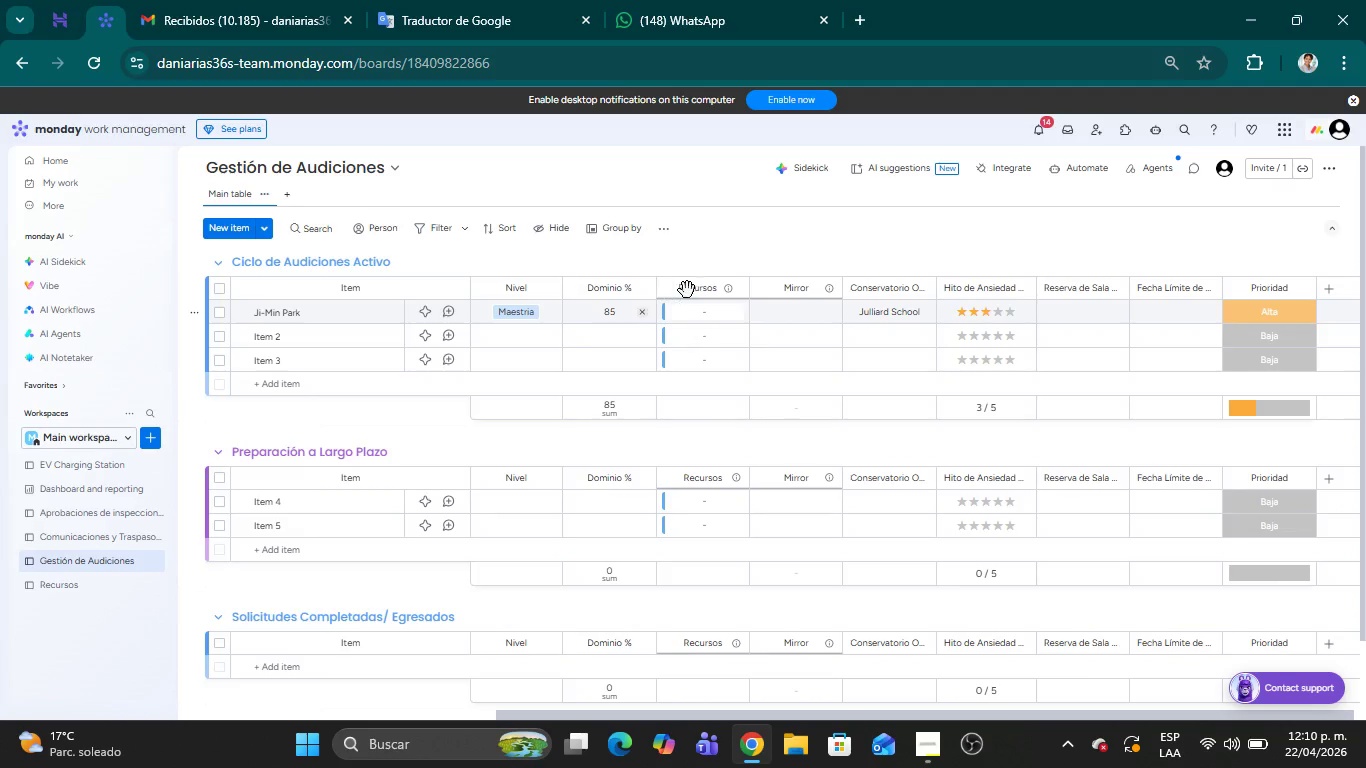 
left_click([680, 290])
 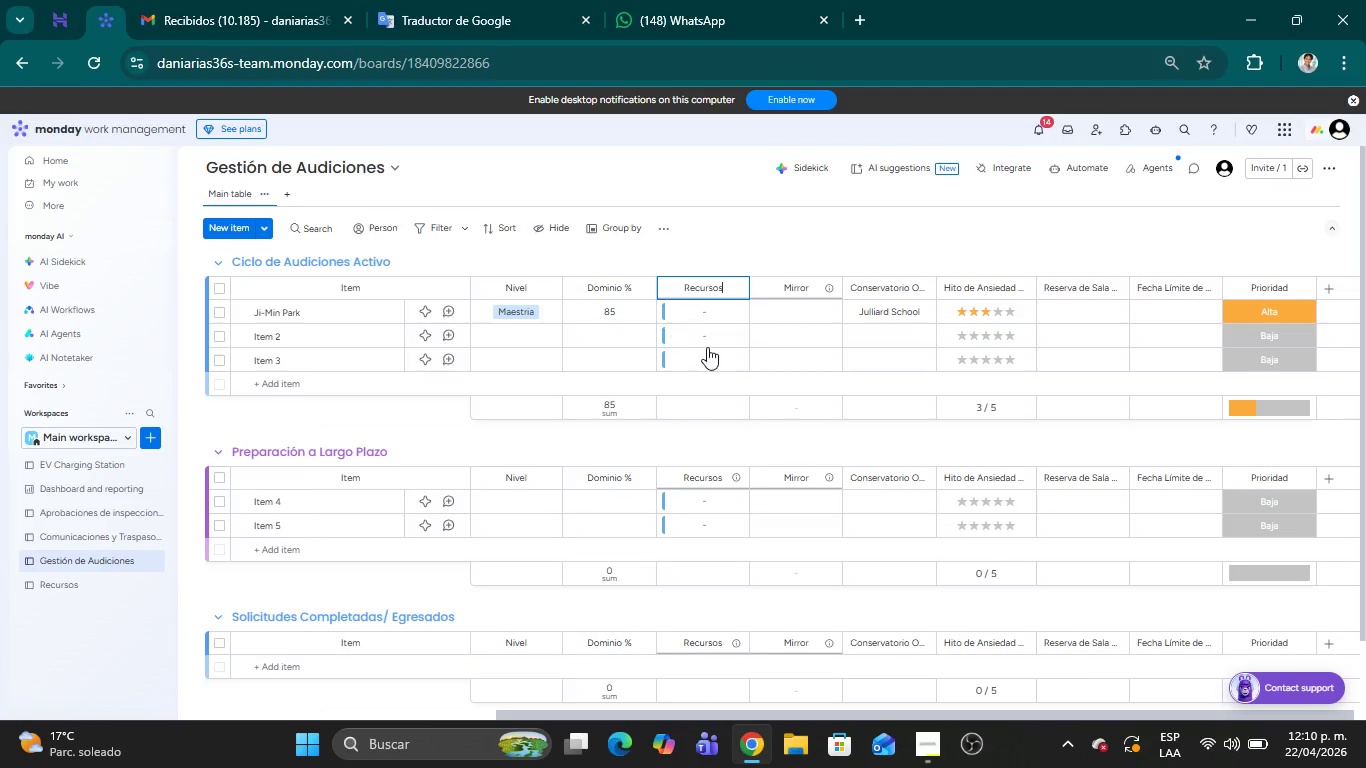 
left_click([696, 314])
 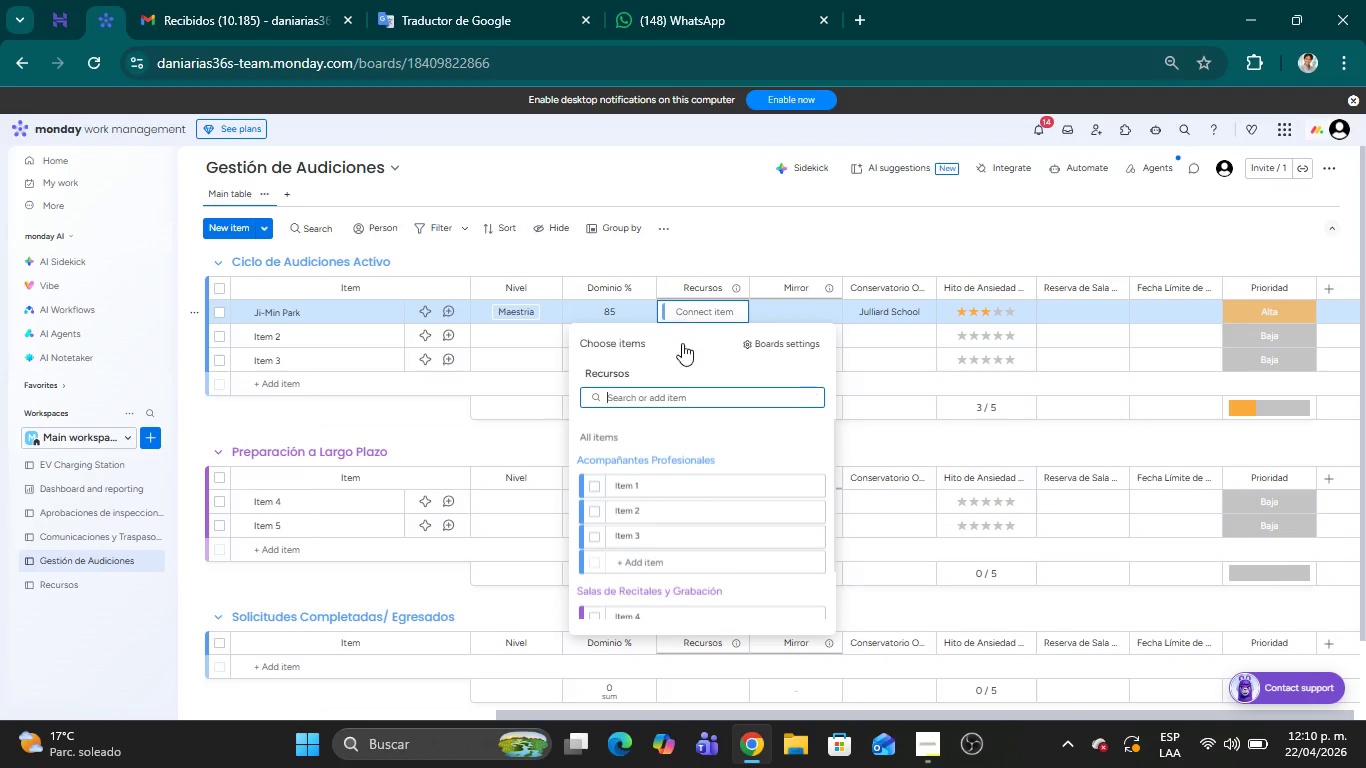 
scroll: coordinate [723, 497], scroll_direction: up, amount: 4.0
 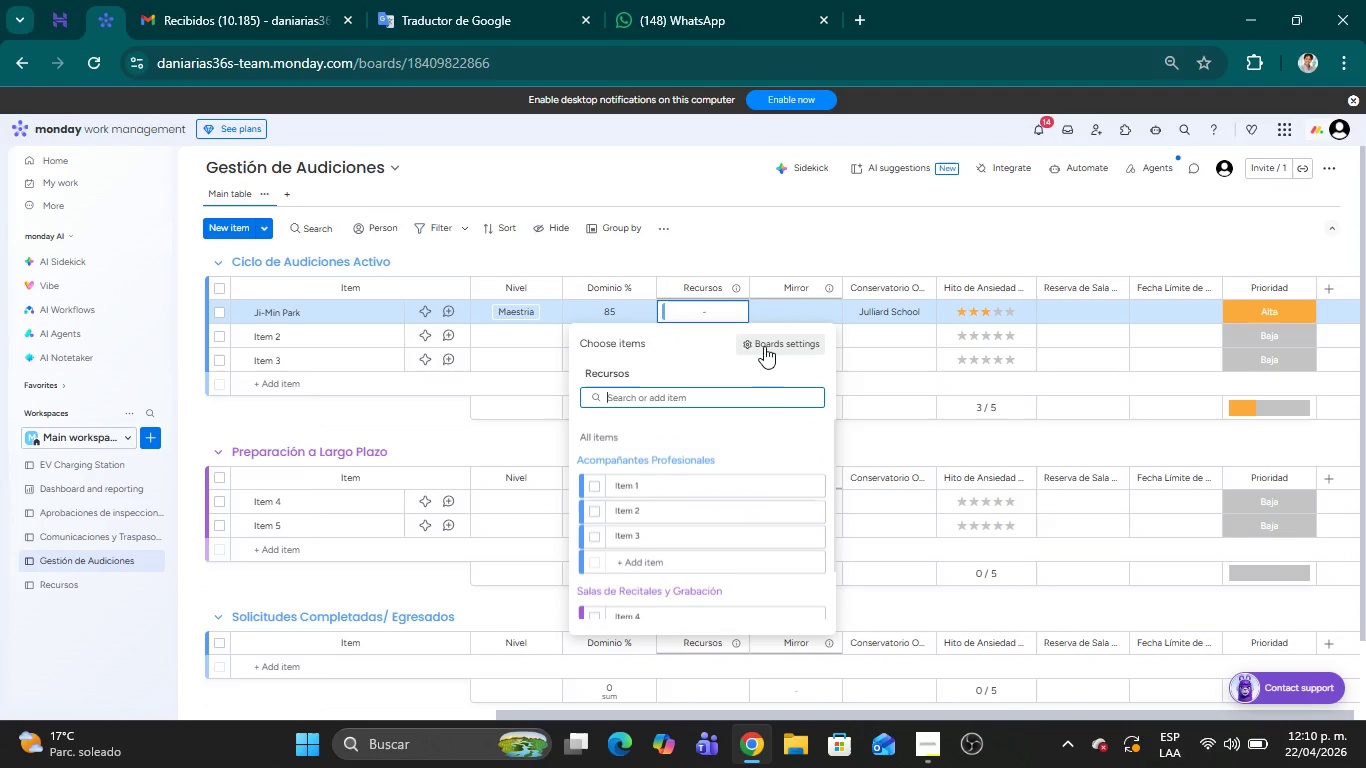 
left_click([764, 346])
 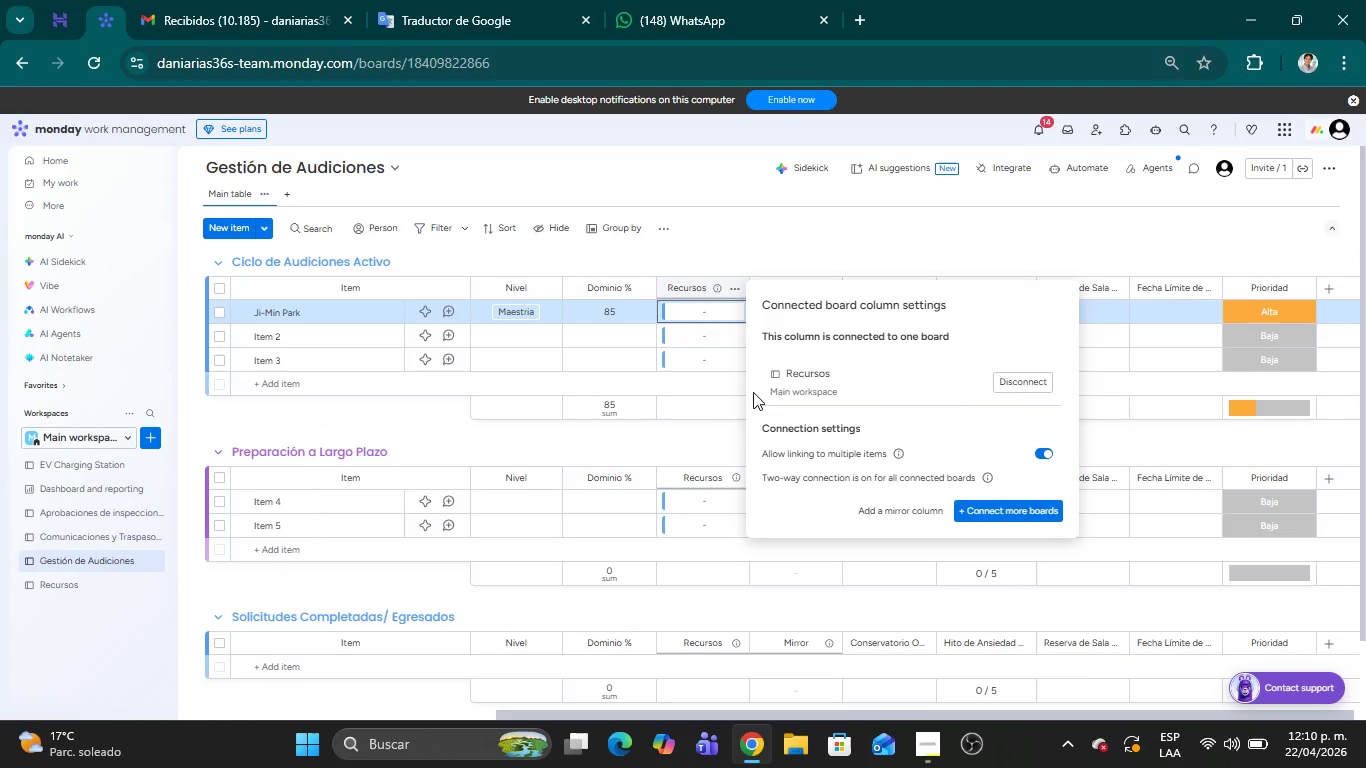 
wait(5.11)
 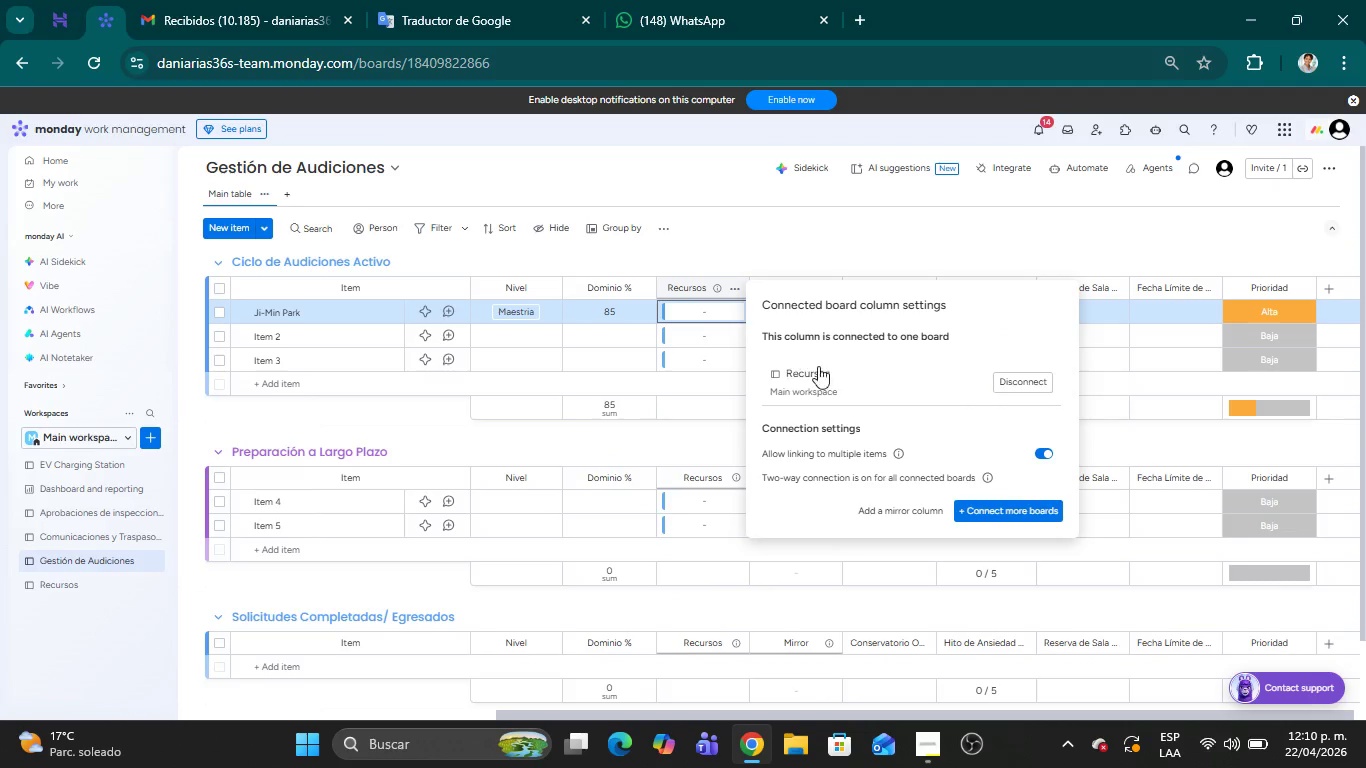 
left_click([700, 332])
 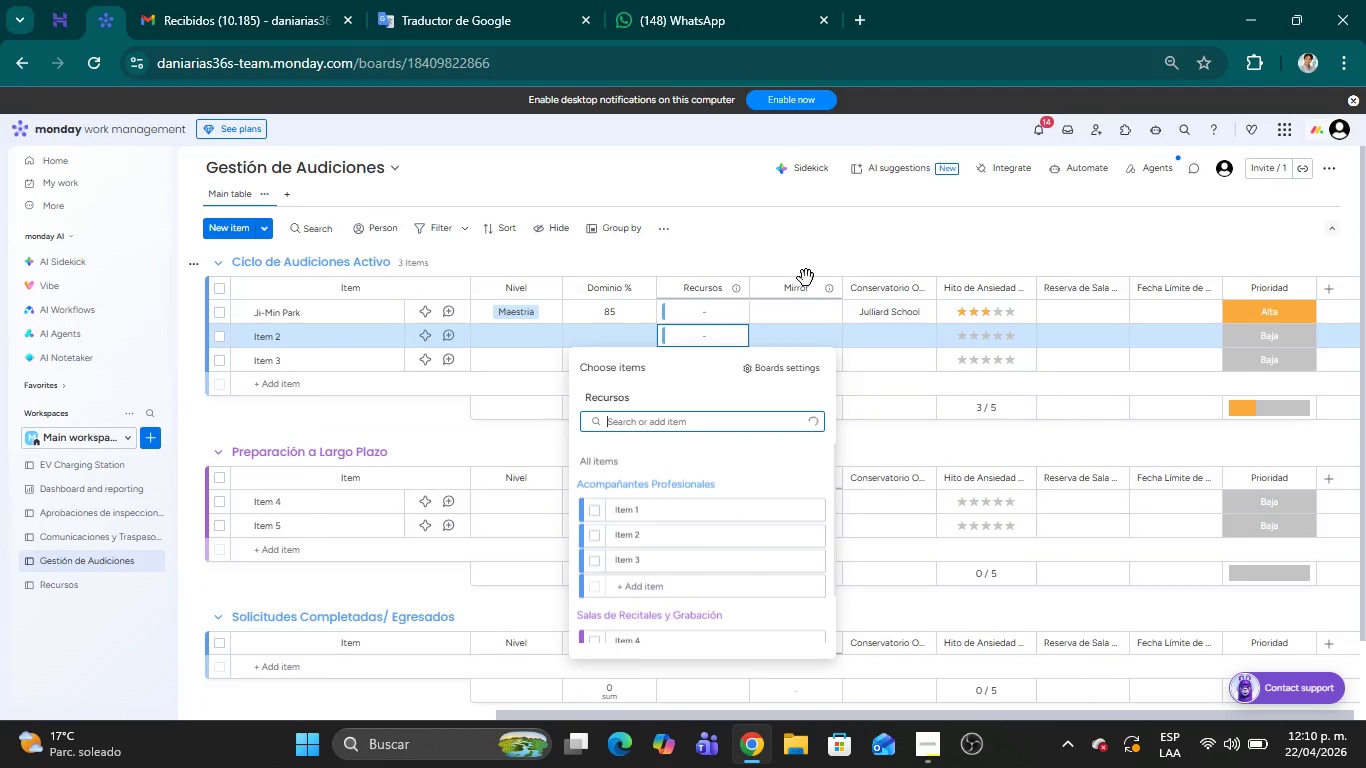 
left_click([785, 297])
 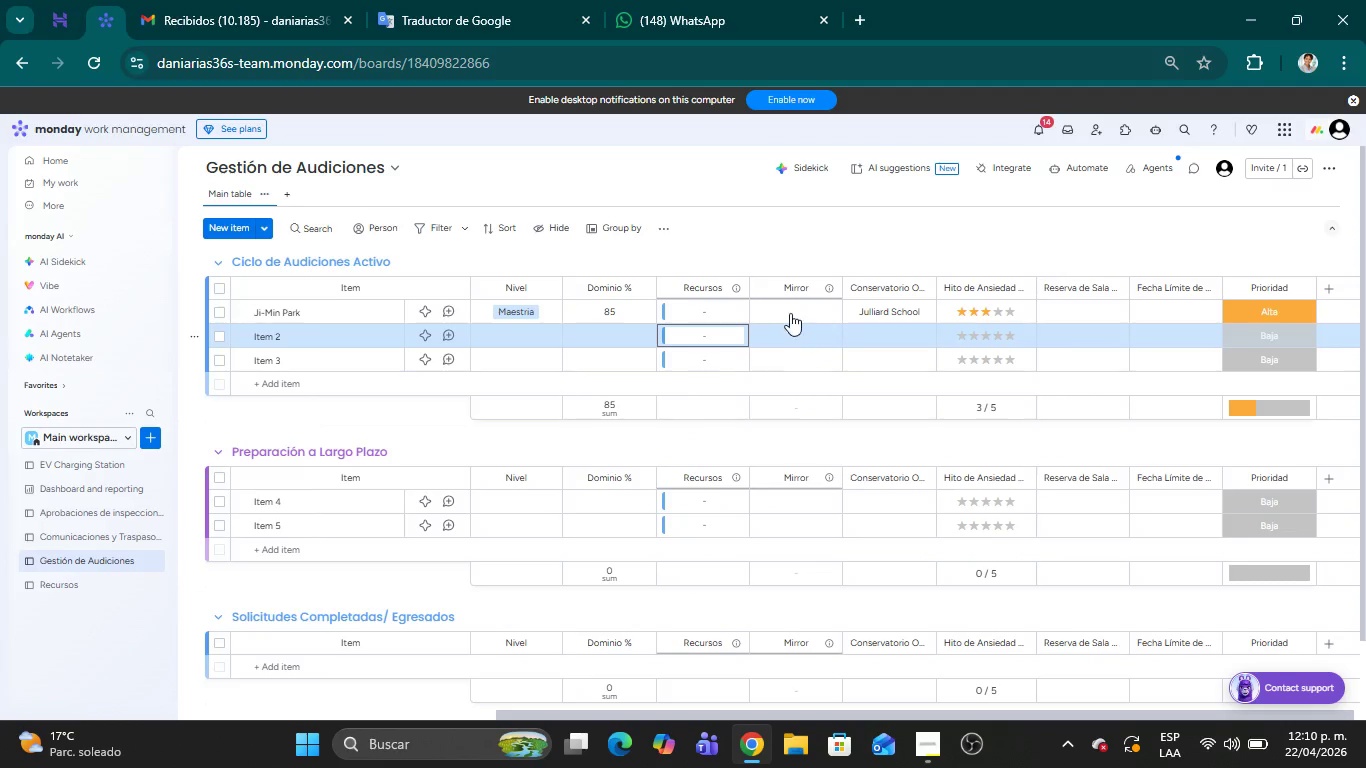 
left_click([790, 313])
 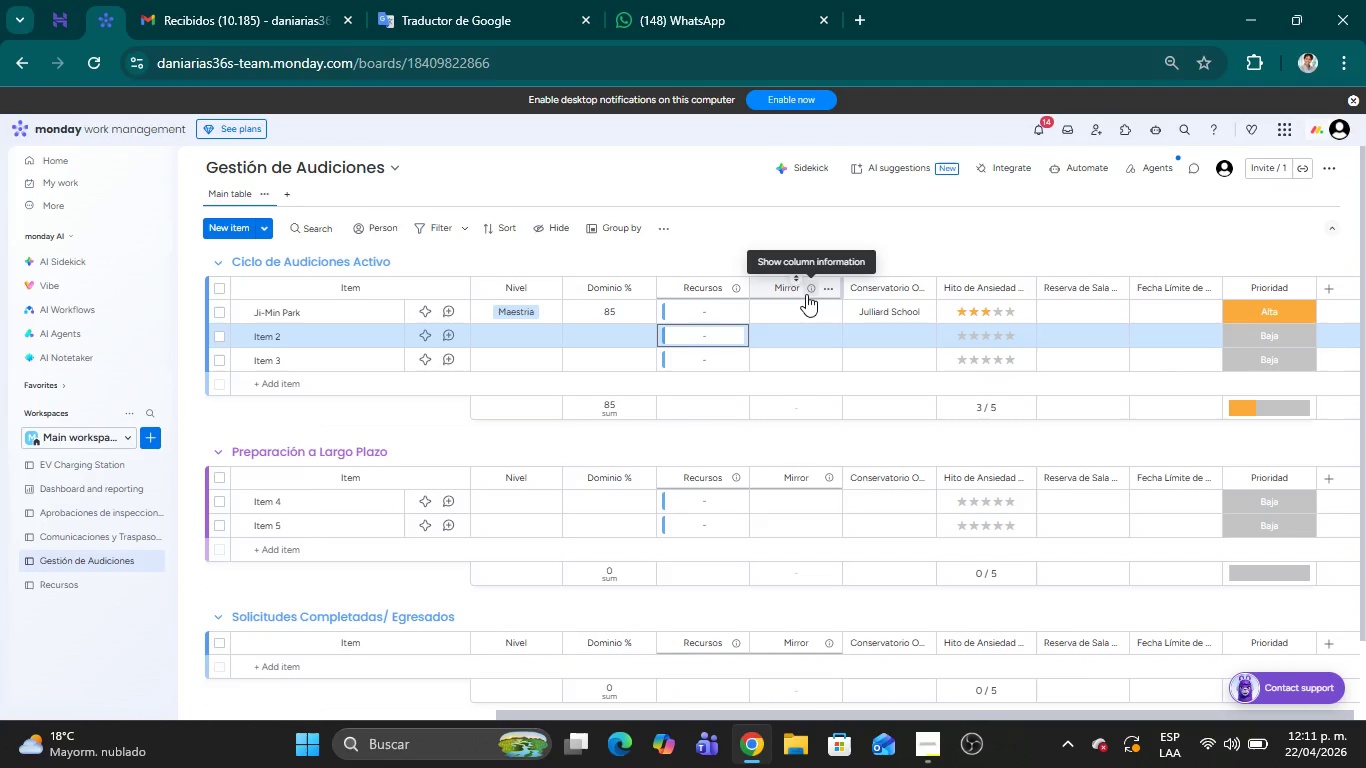 
wait(84.2)
 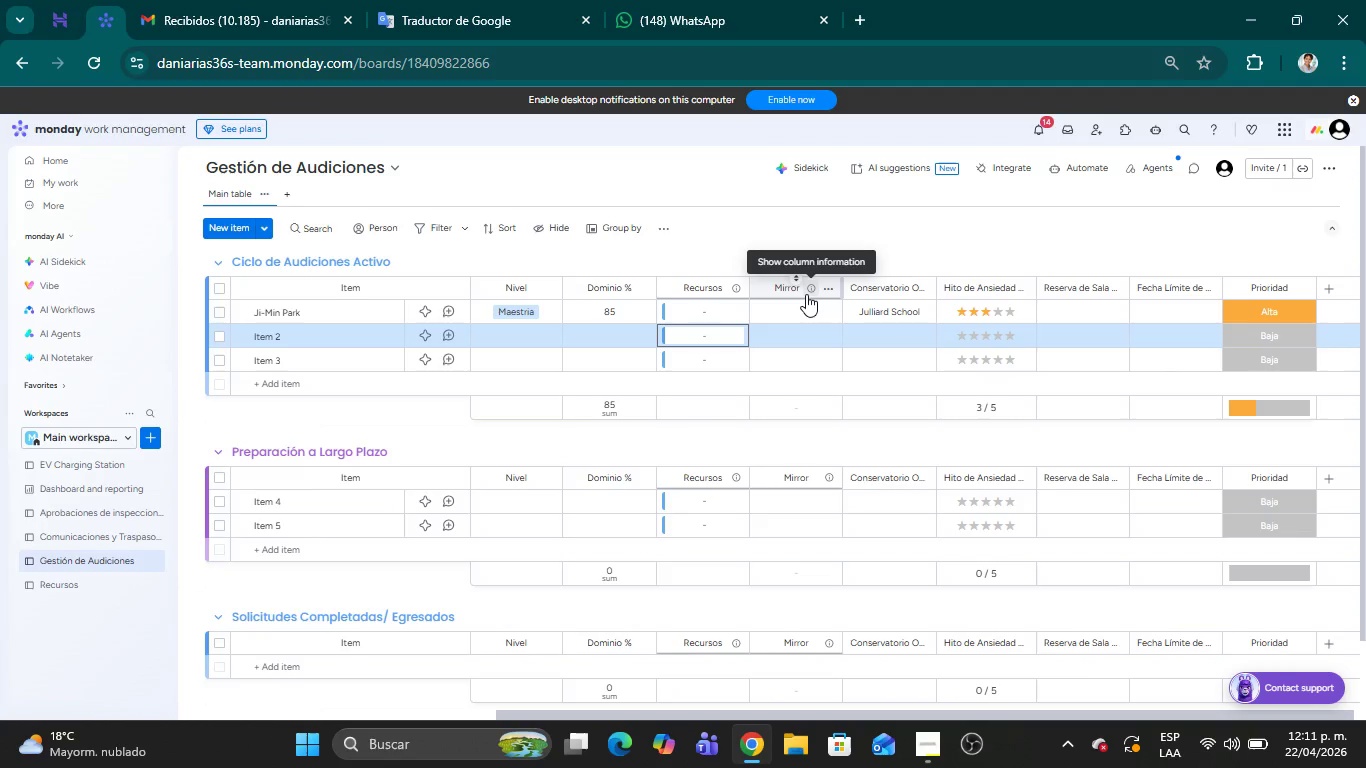 
left_click([62, 589])
 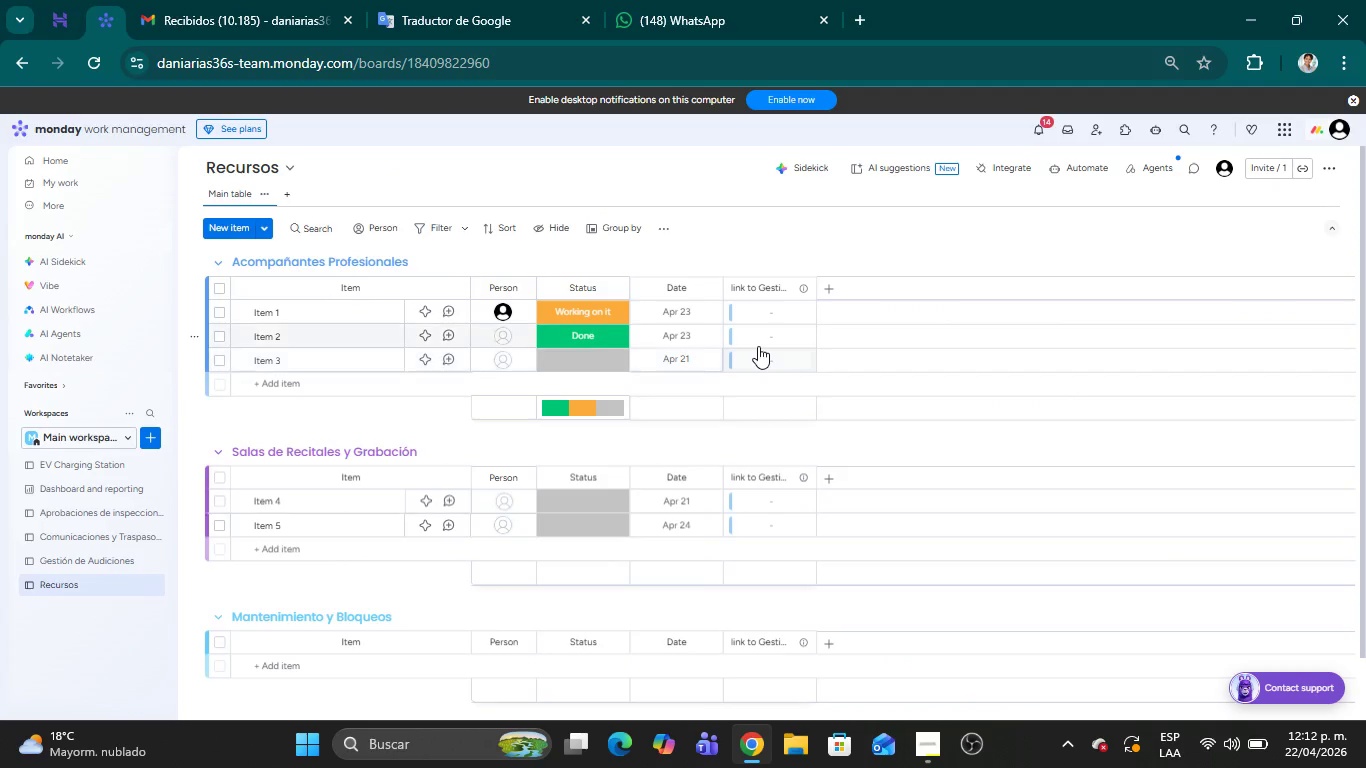 
wait(5.7)
 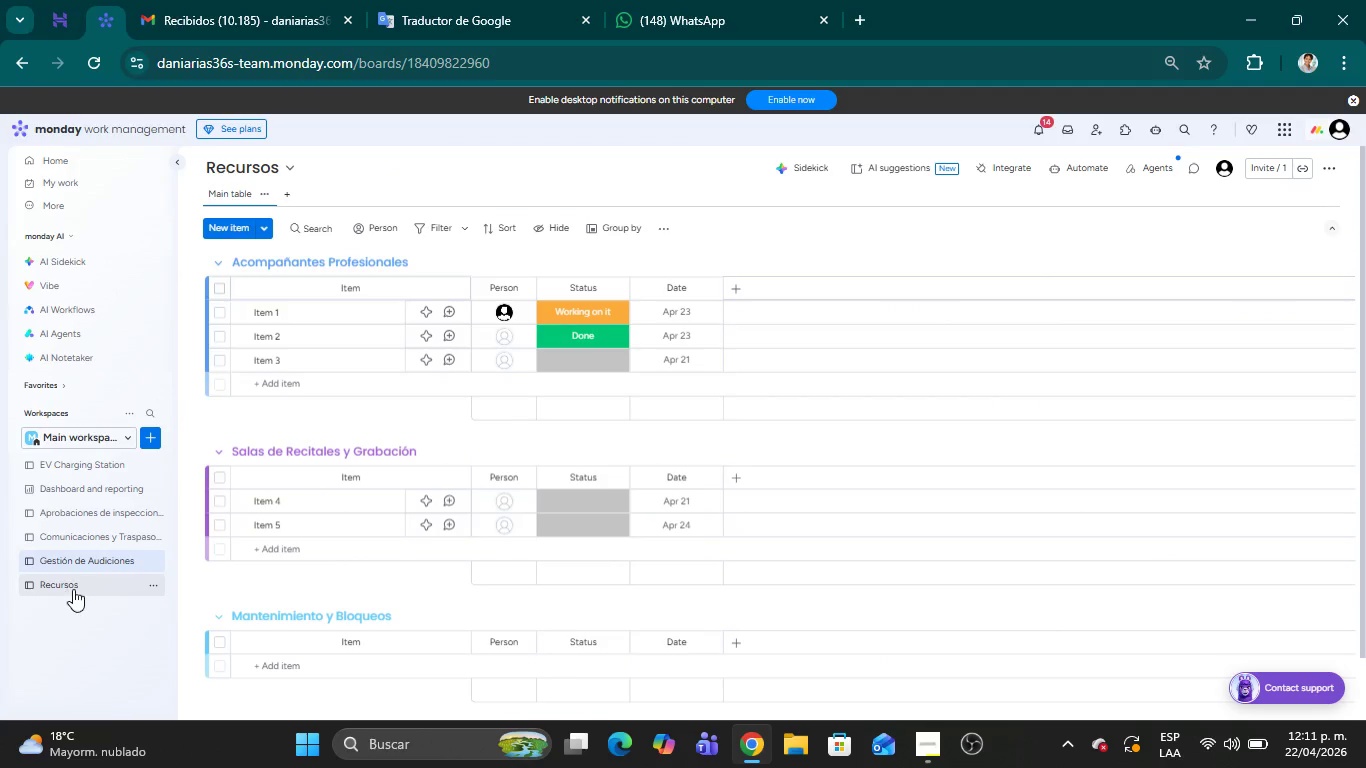 
scroll: coordinate [668, 487], scroll_direction: up, amount: 3.0
 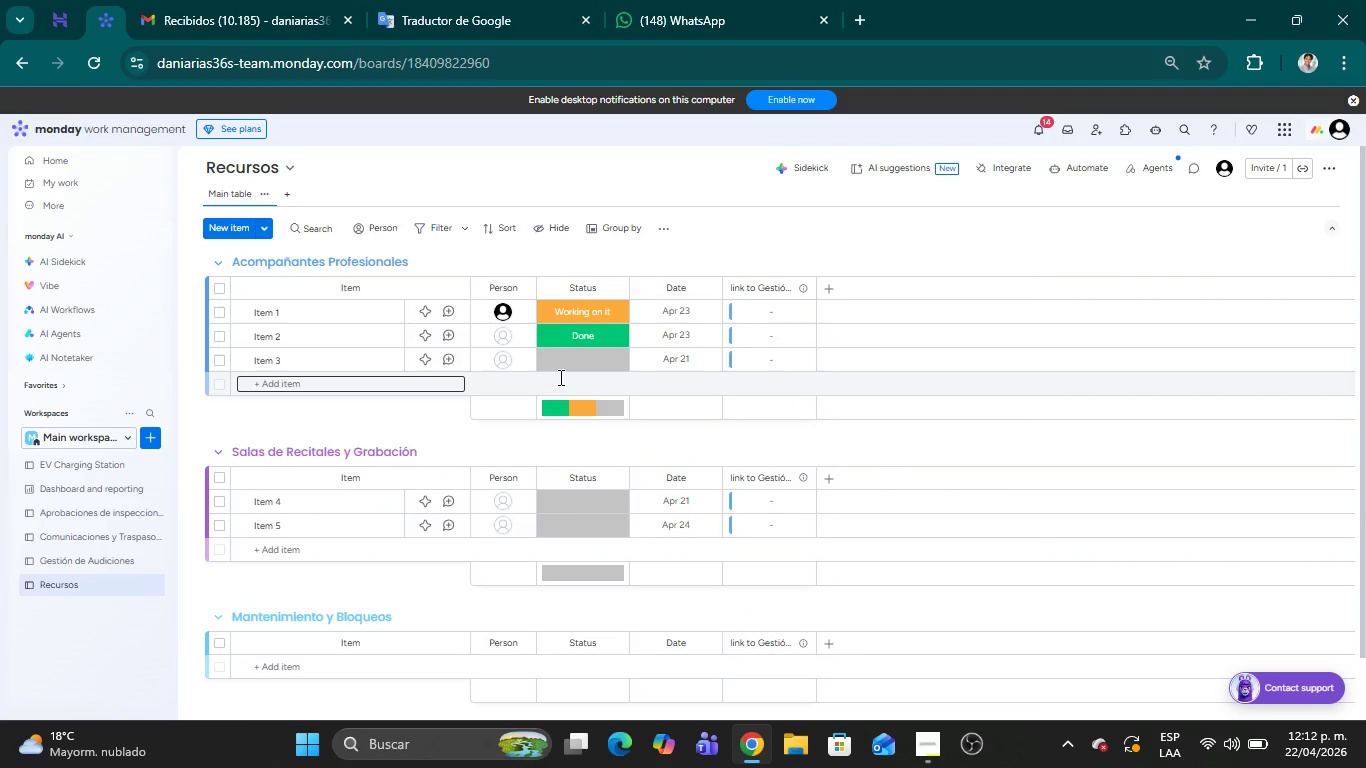 
wait(10.74)
 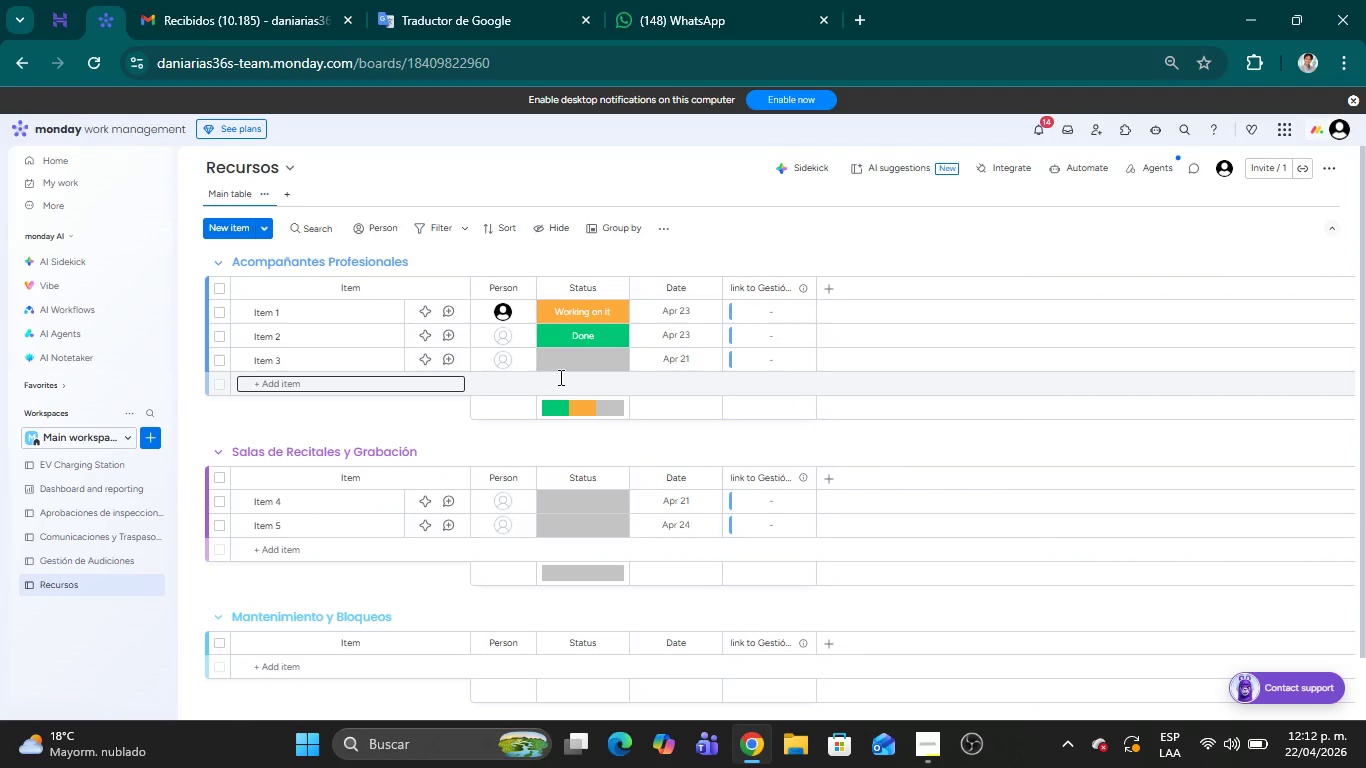 
left_click([90, 562])
 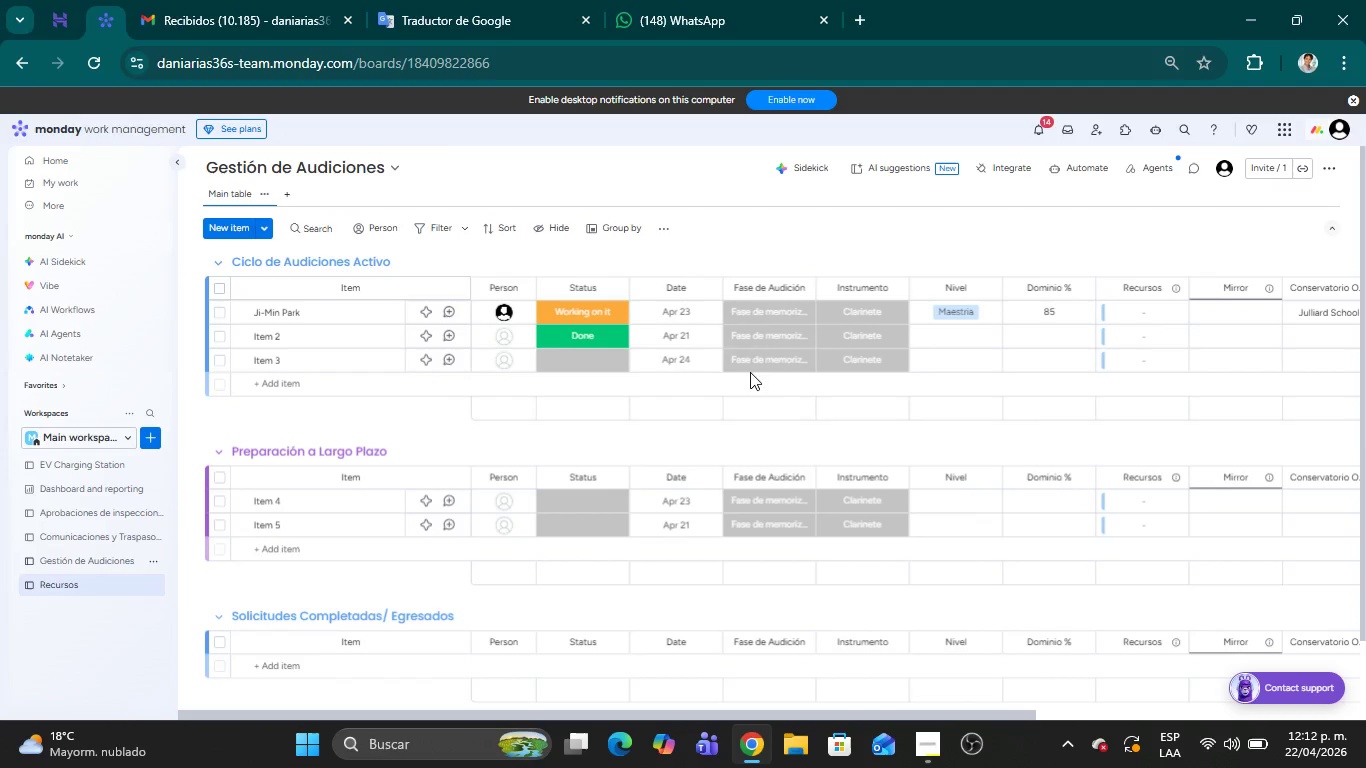 
scroll: coordinate [572, 349], scroll_direction: up, amount: 19.0
 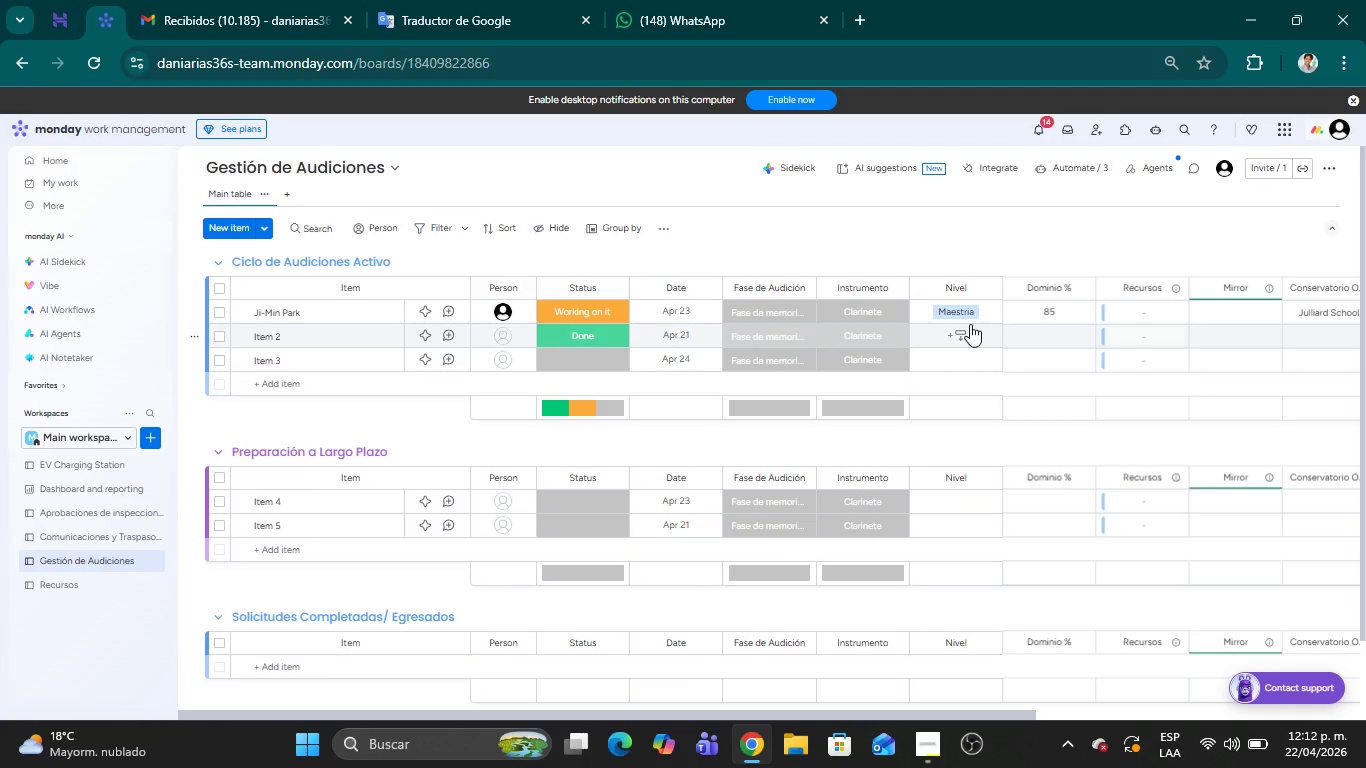 
wait(5.32)
 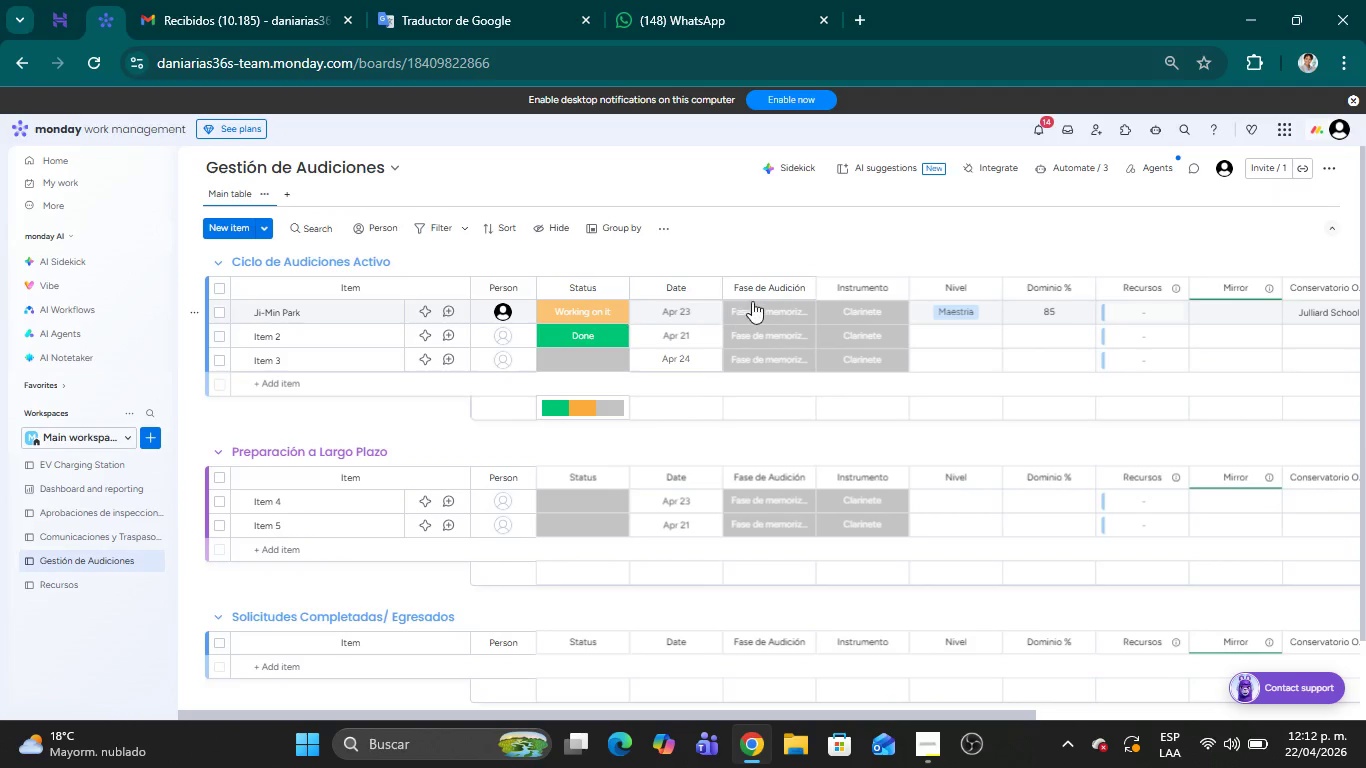 
scroll: coordinate [767, 459], scroll_direction: up, amount: 13.0
 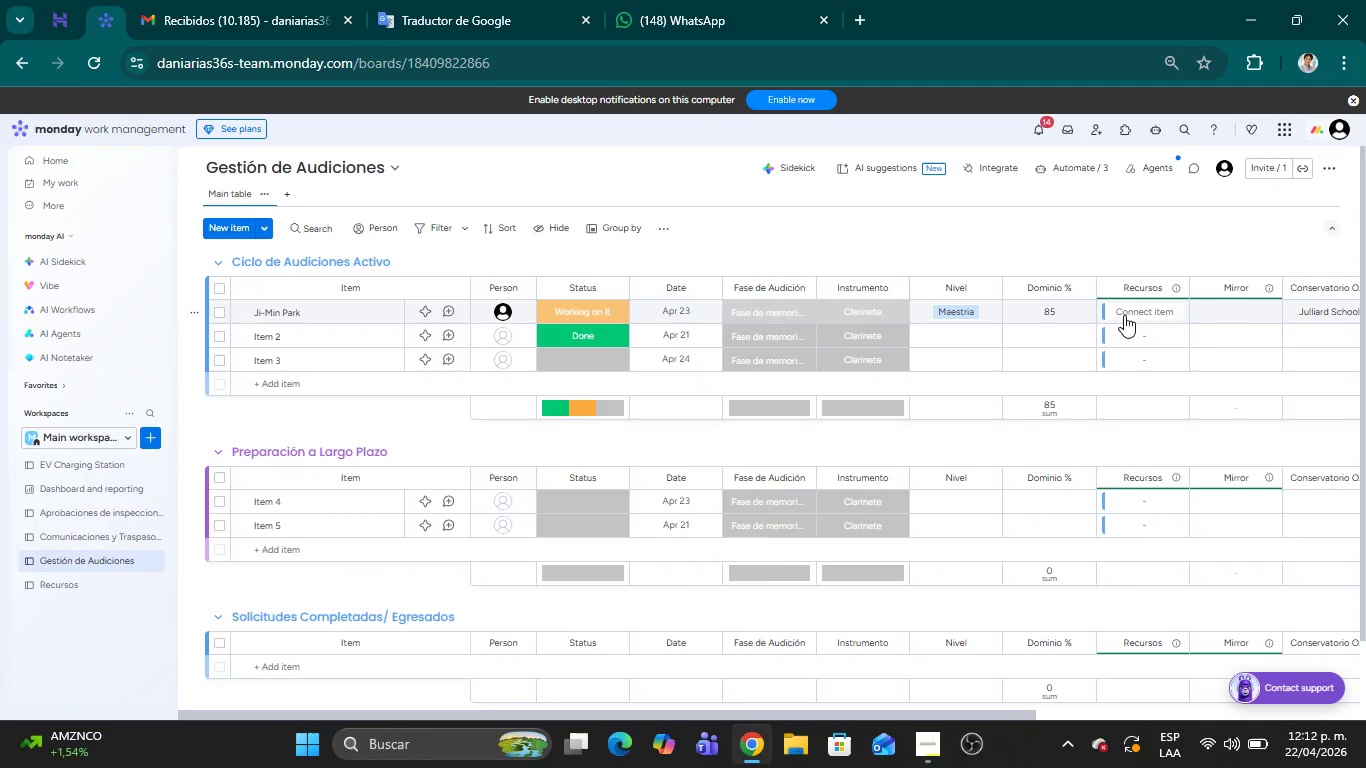 
left_click([1124, 310])
 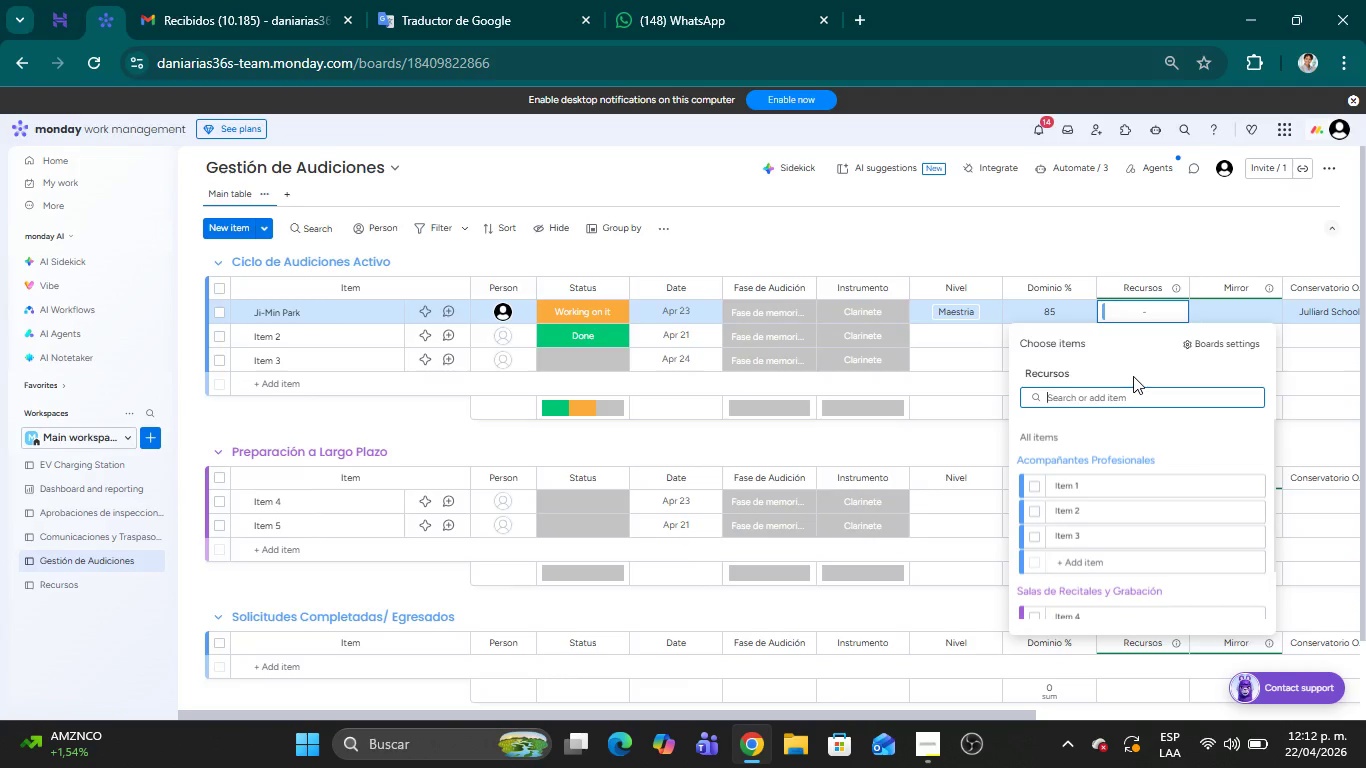 
left_click([1114, 398])
 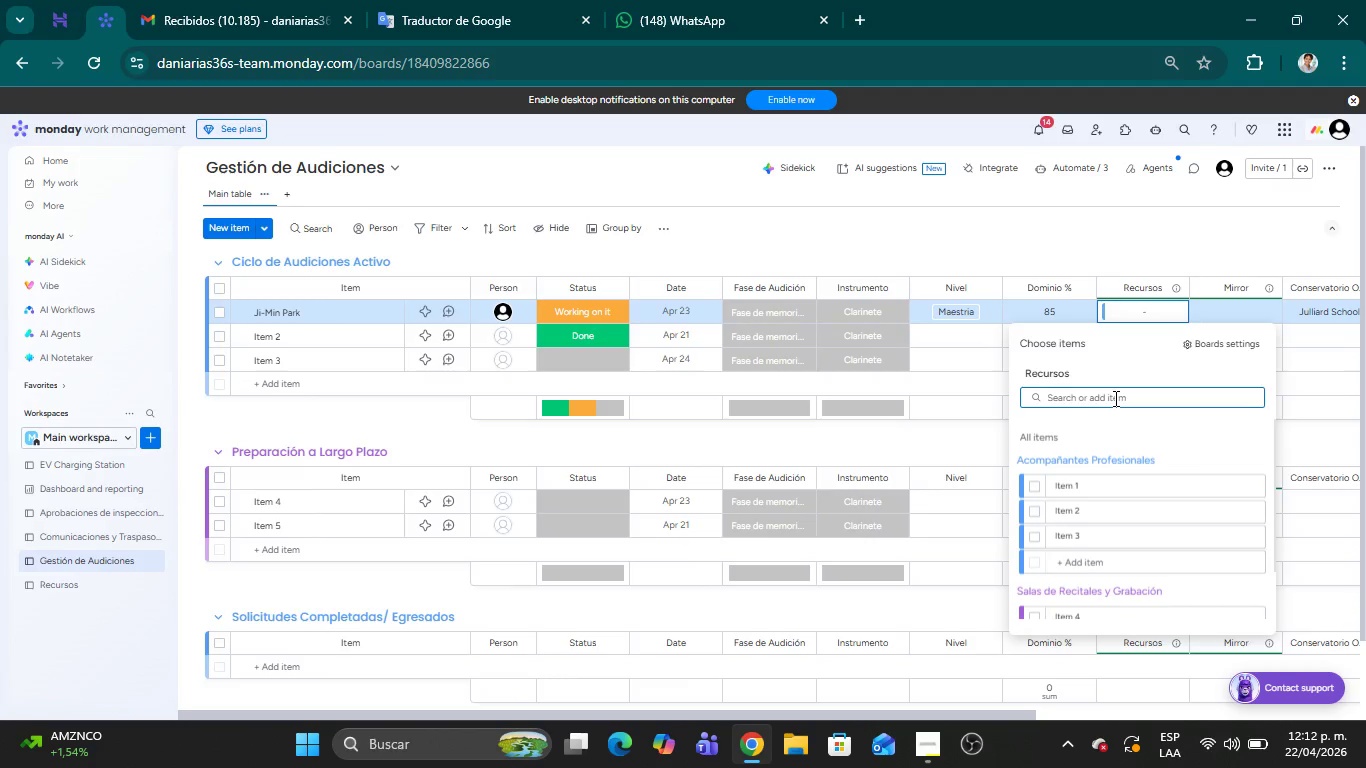 
type(Profe)
 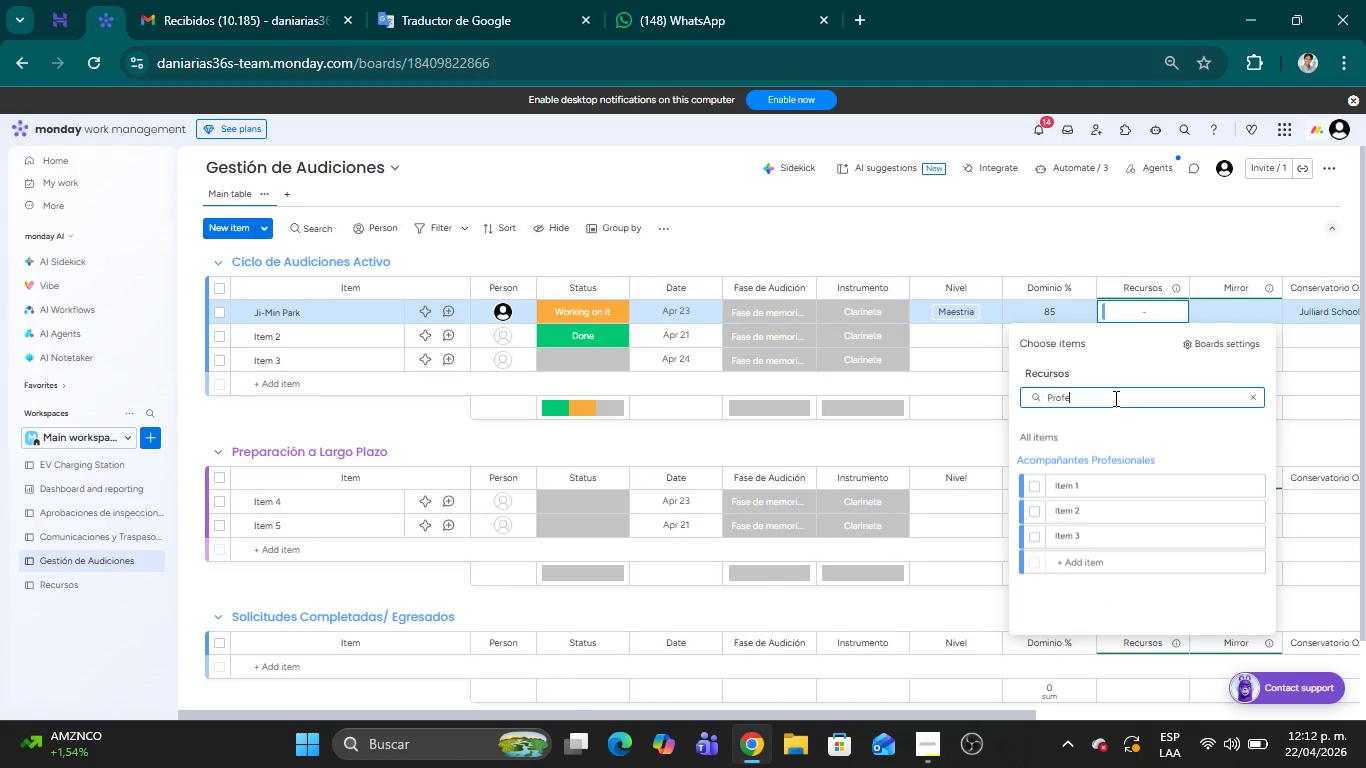 
hold_key(key=Backspace, duration=1.14)
 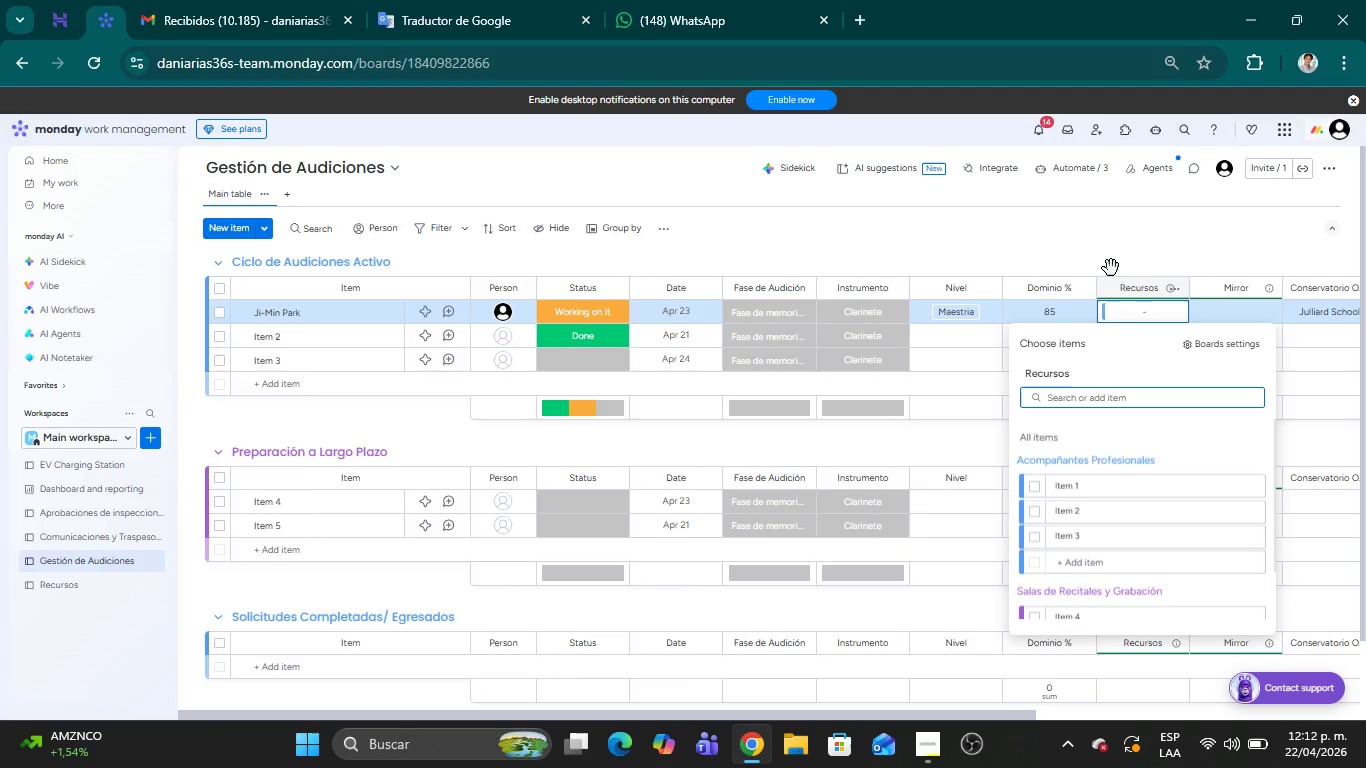 
left_click([1093, 246])
 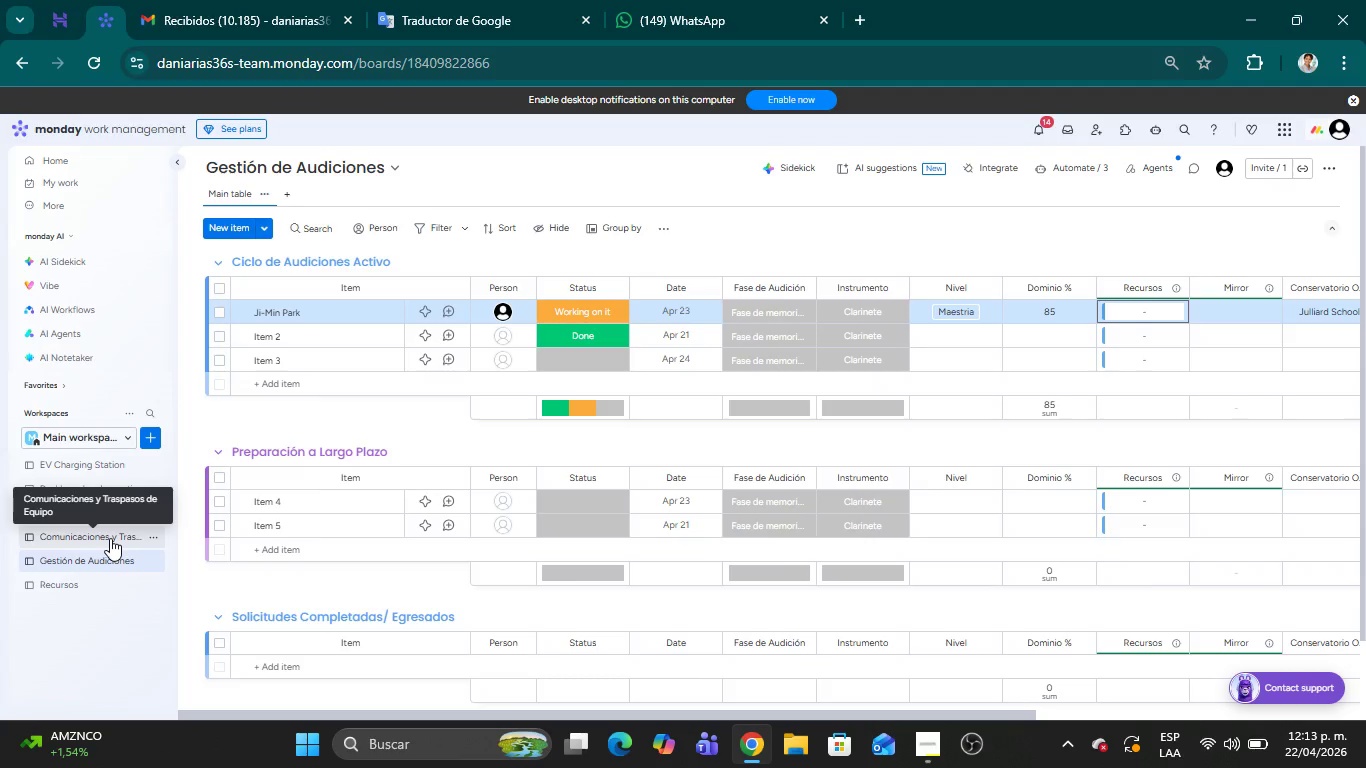 
wait(43.09)
 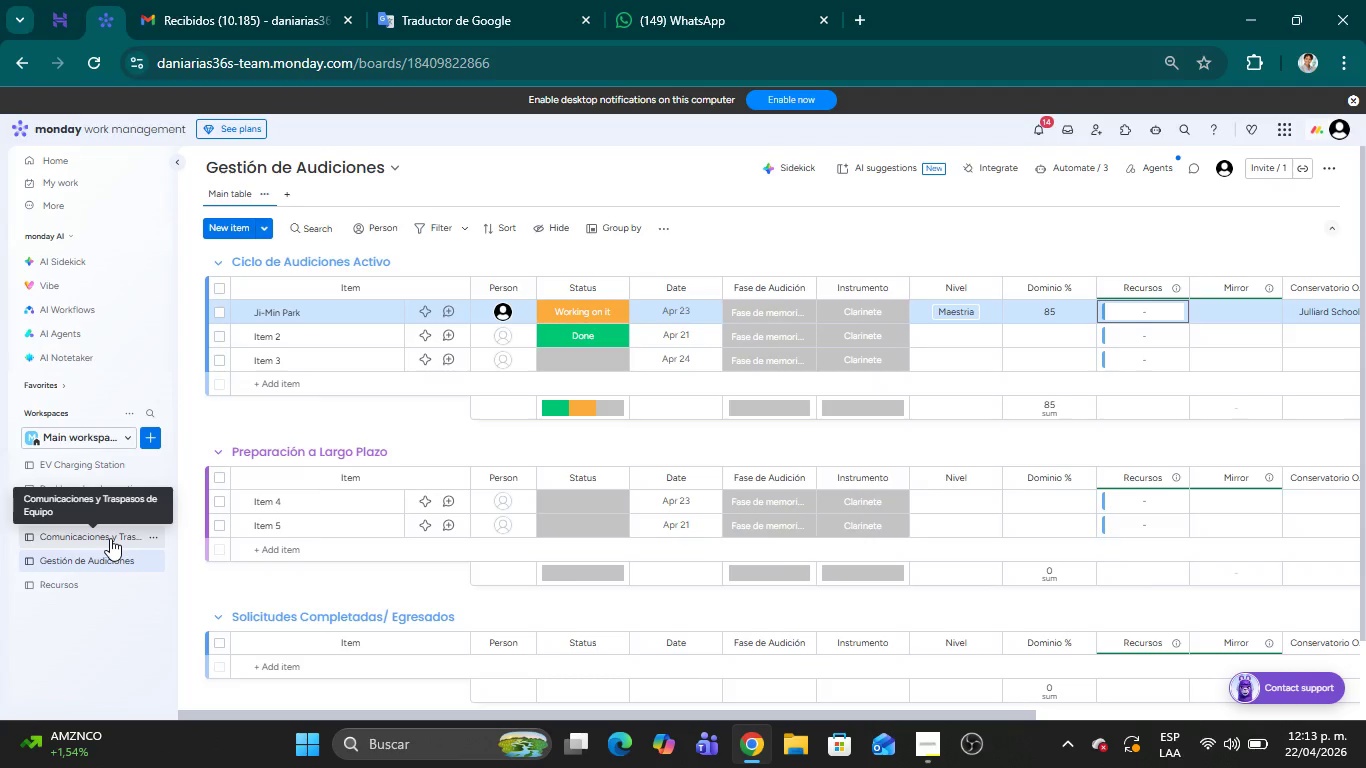 
left_click([69, 581])
 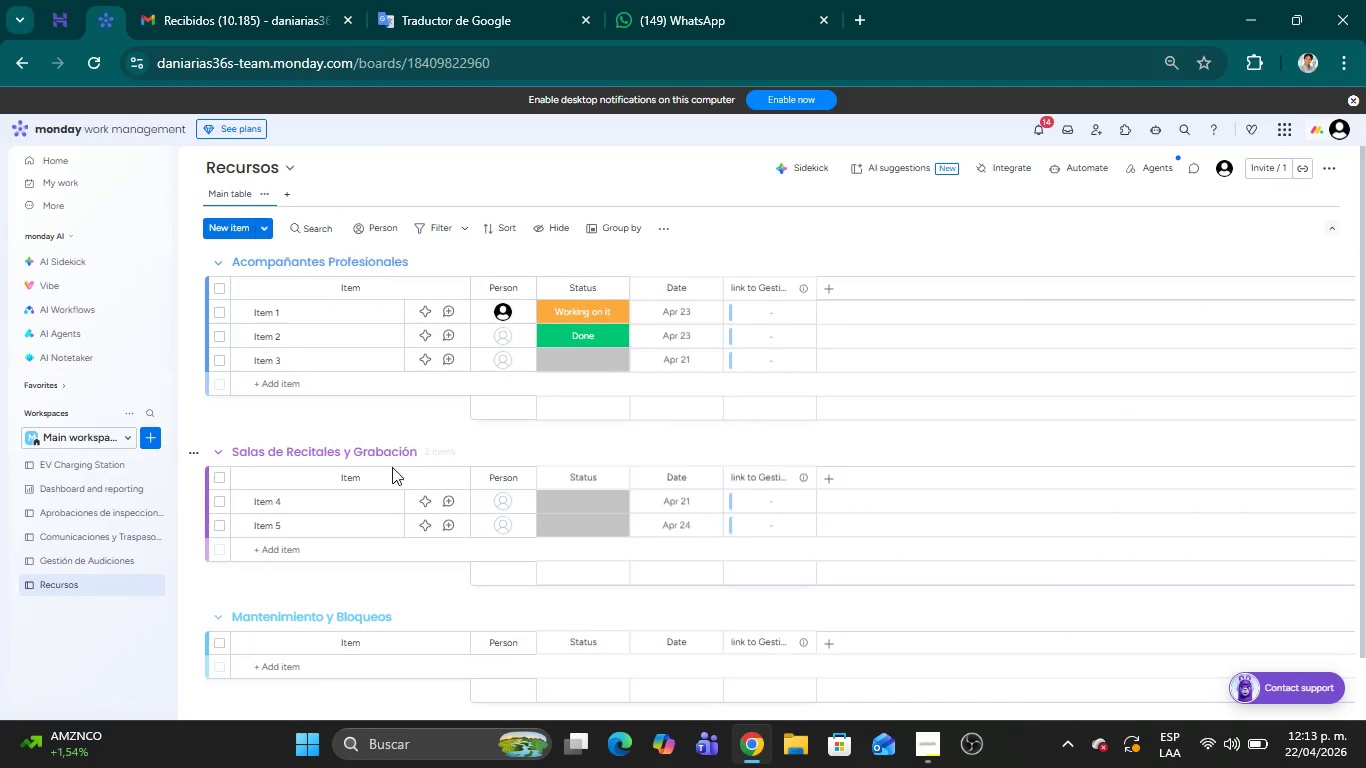 
wait(6.45)
 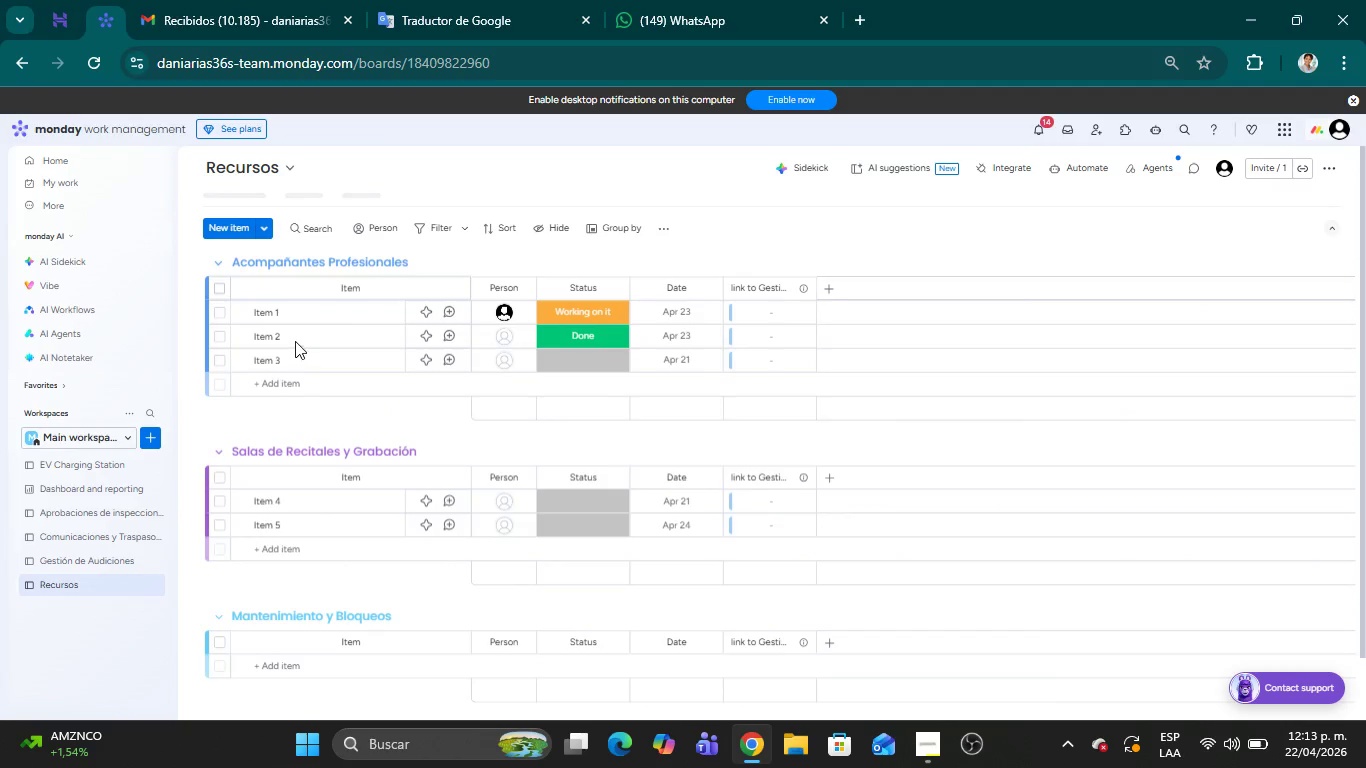 
scroll: coordinate [396, 476], scroll_direction: down, amount: 1.0
 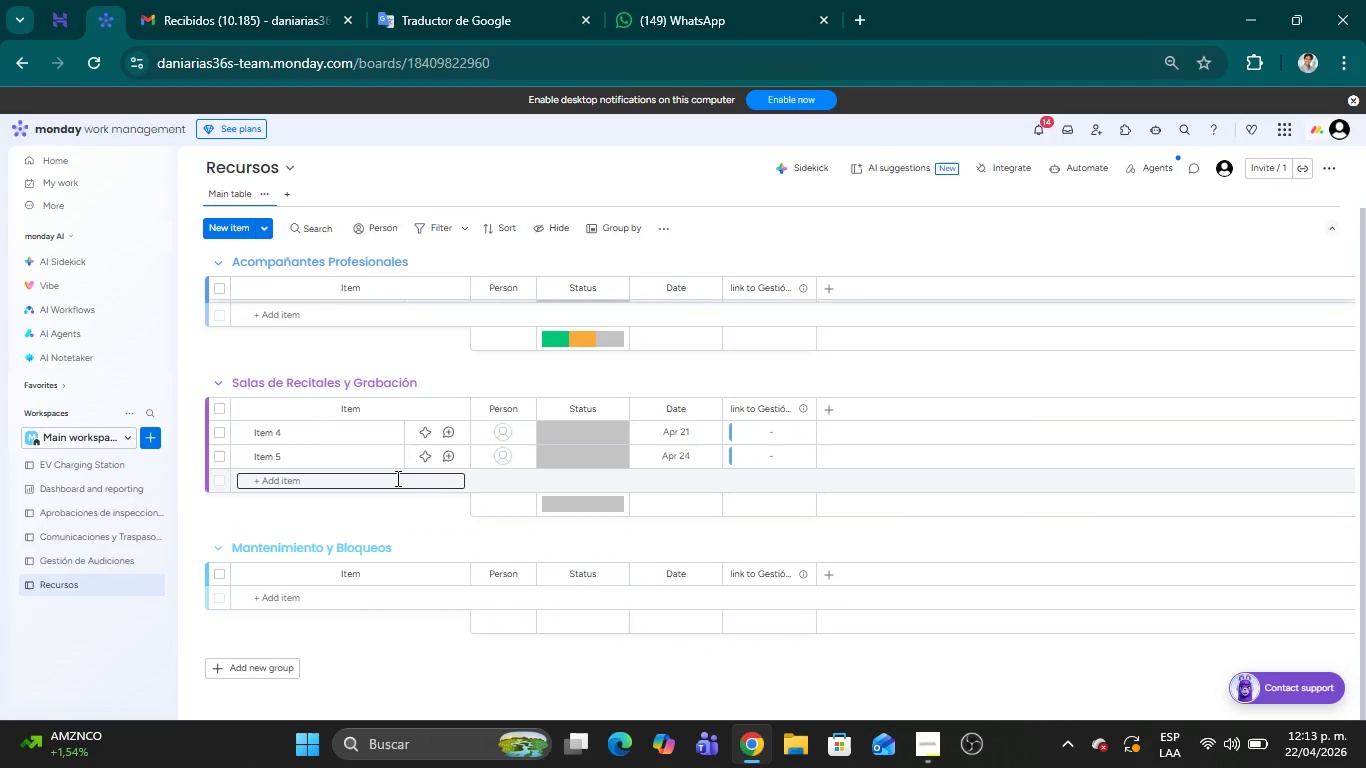 
scroll: coordinate [396, 471], scroll_direction: up, amount: 5.0
 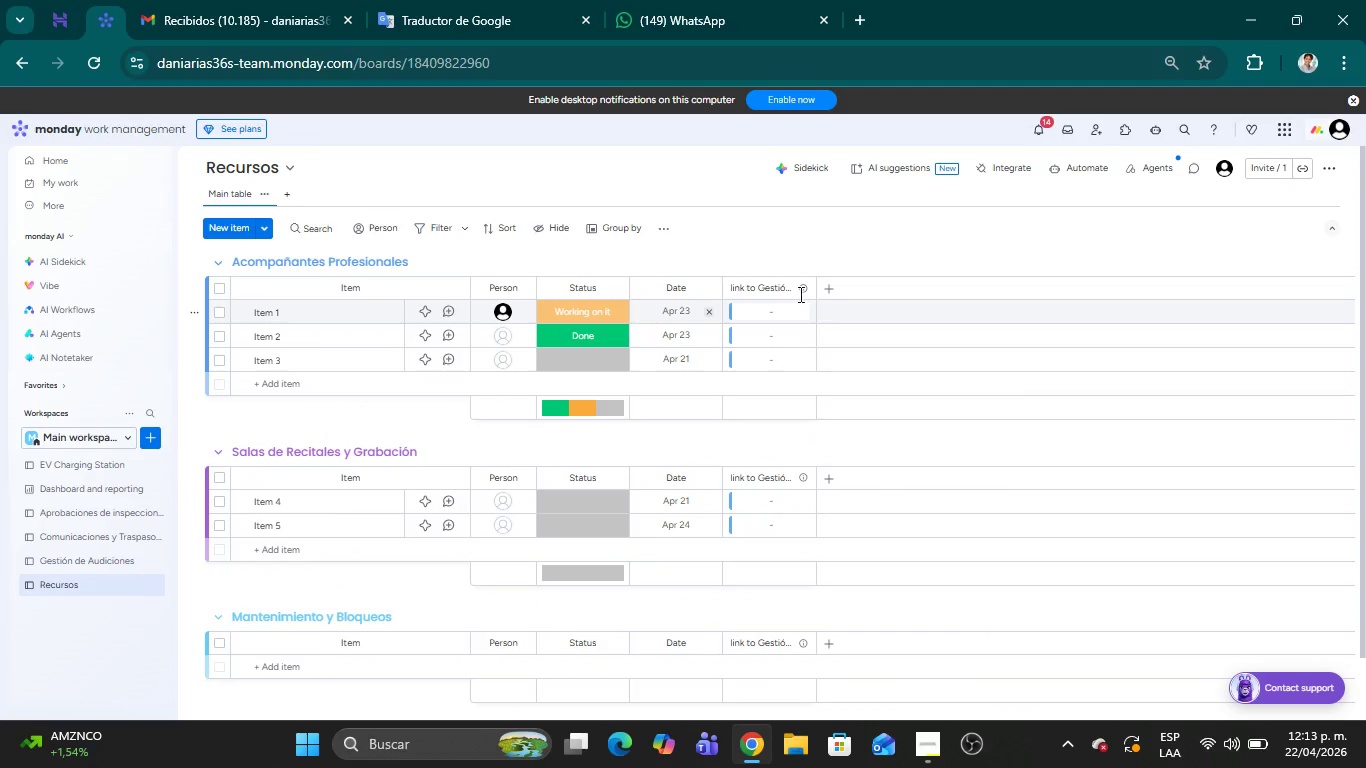 
left_click([832, 287])
 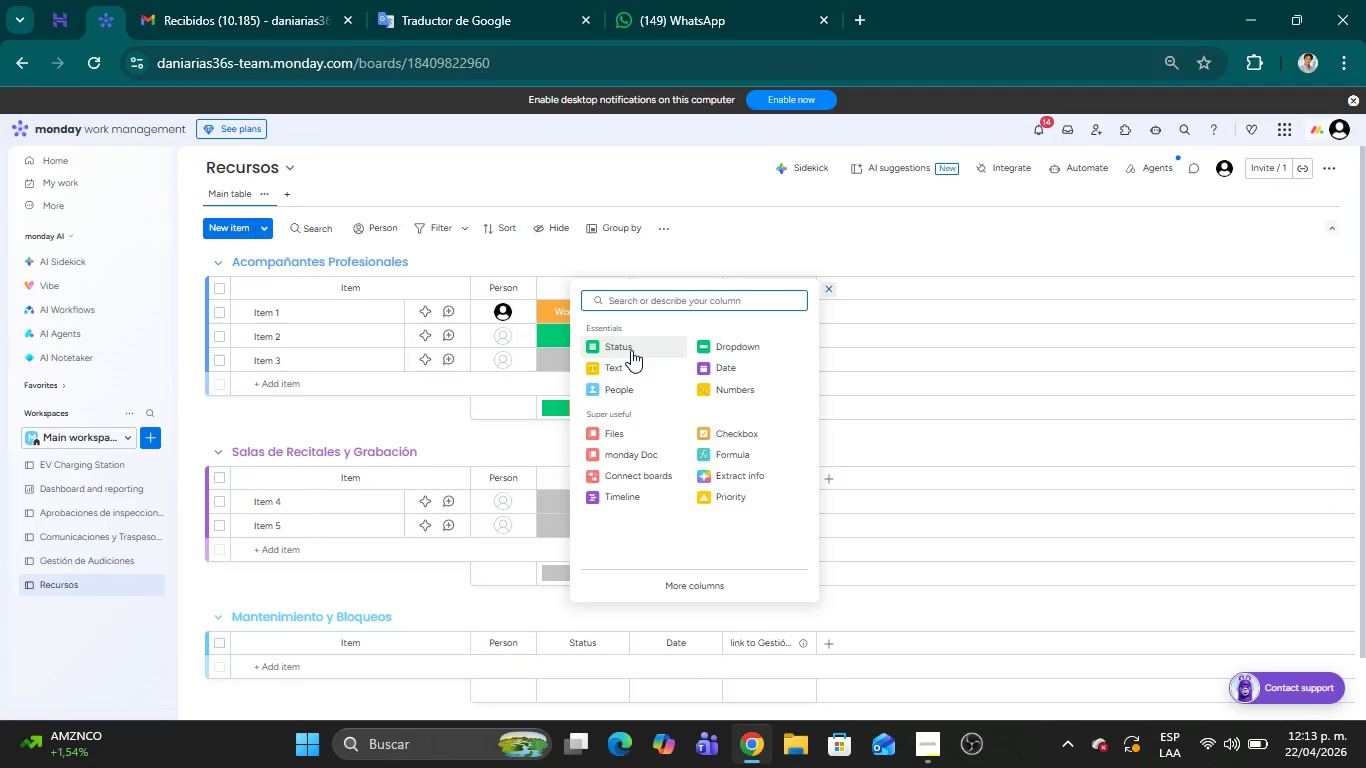 
wait(10.2)
 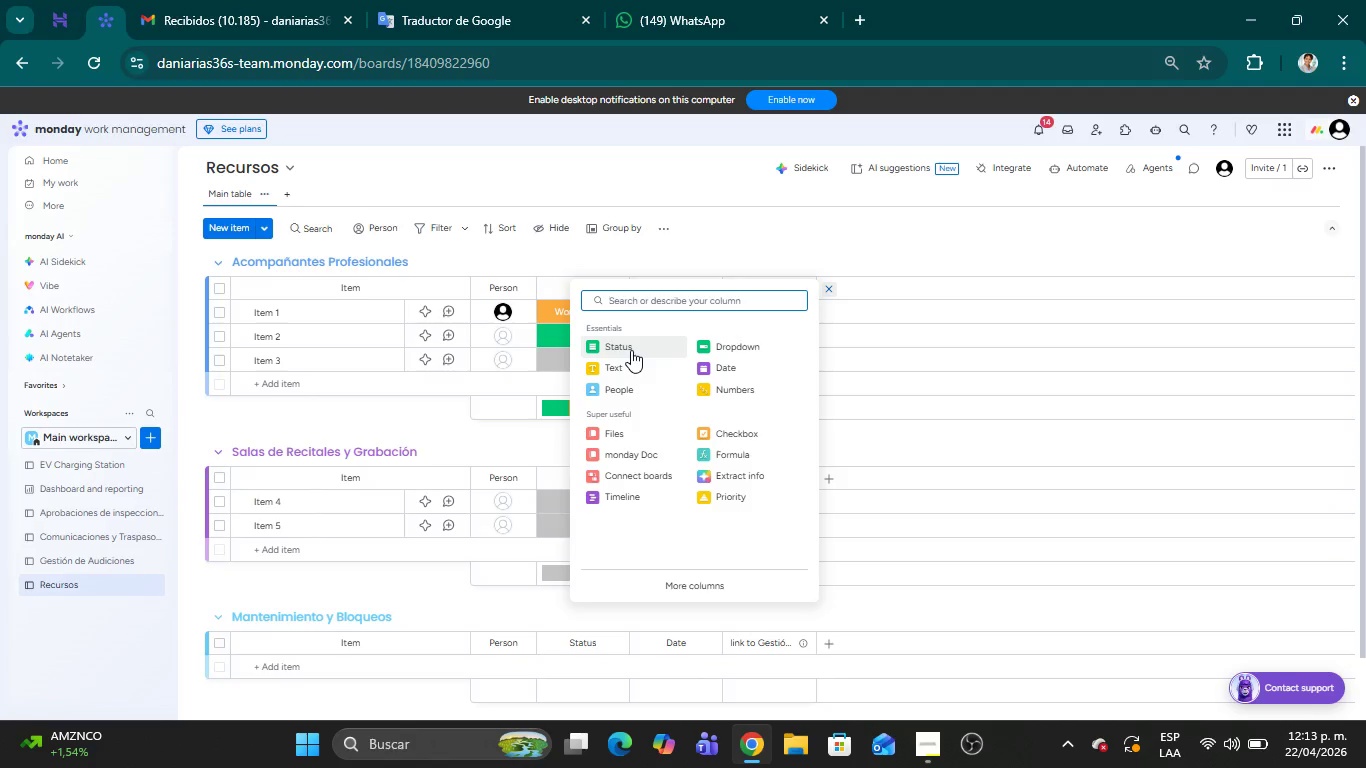 
left_click([700, 592])
 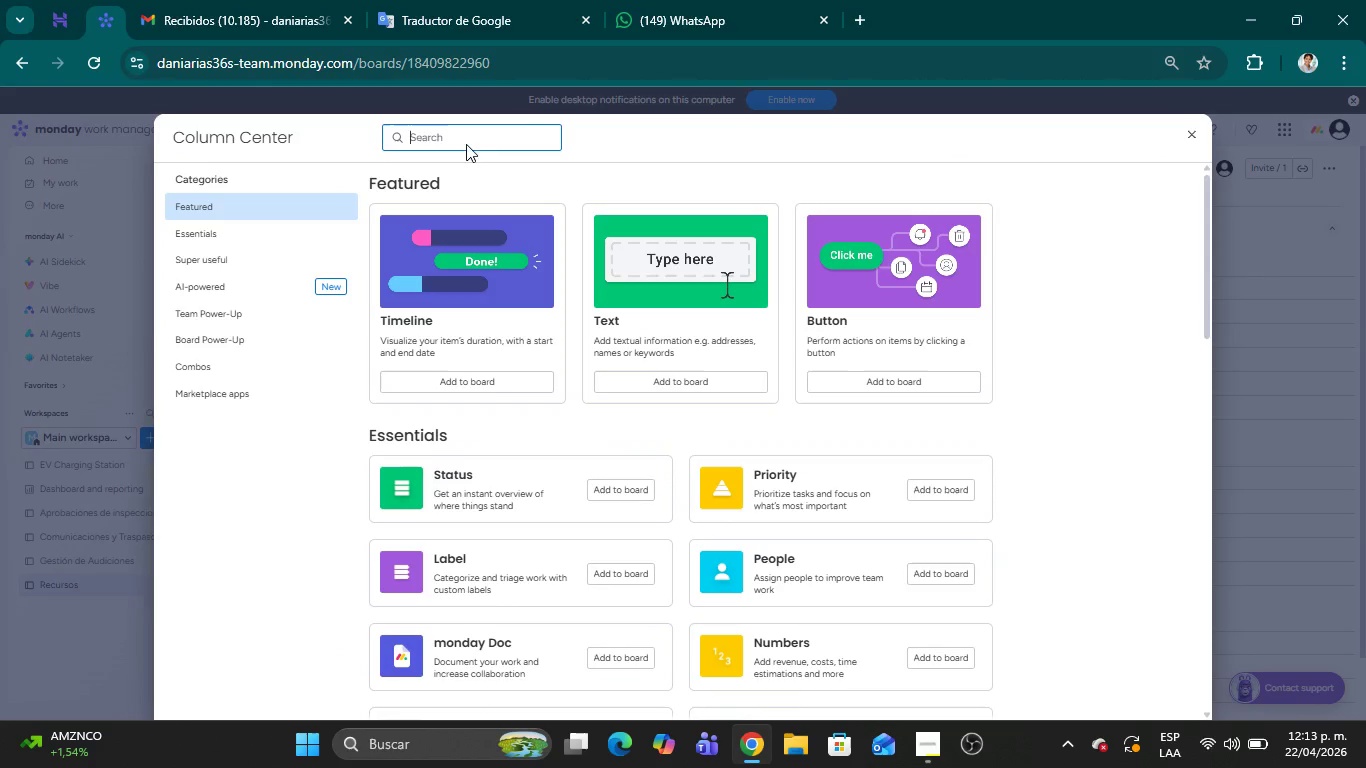 
left_click([465, 136])
 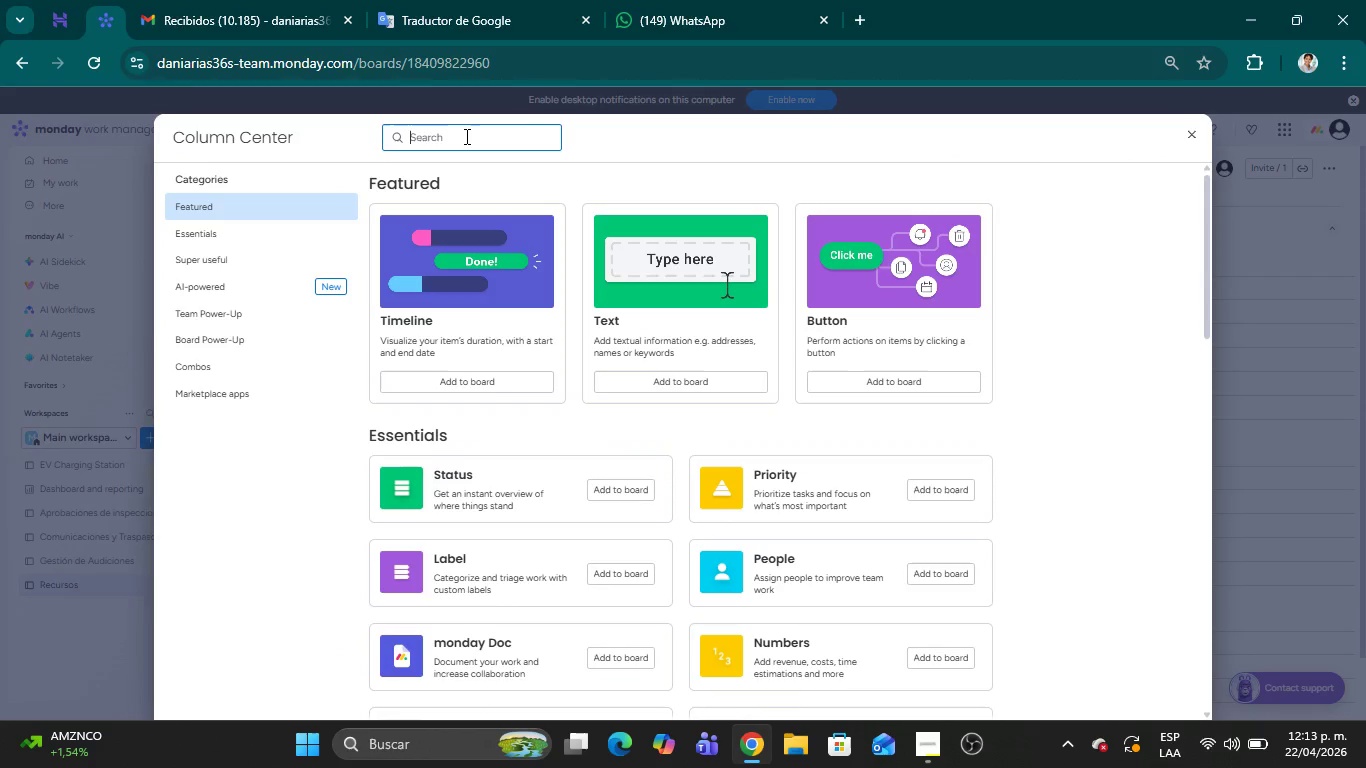 
type(name)
key(Backspace)
key(Backspace)
key(Backspace)
key(Backspace)
key(Backspace)
key(Backspace)
key(Backspace)
 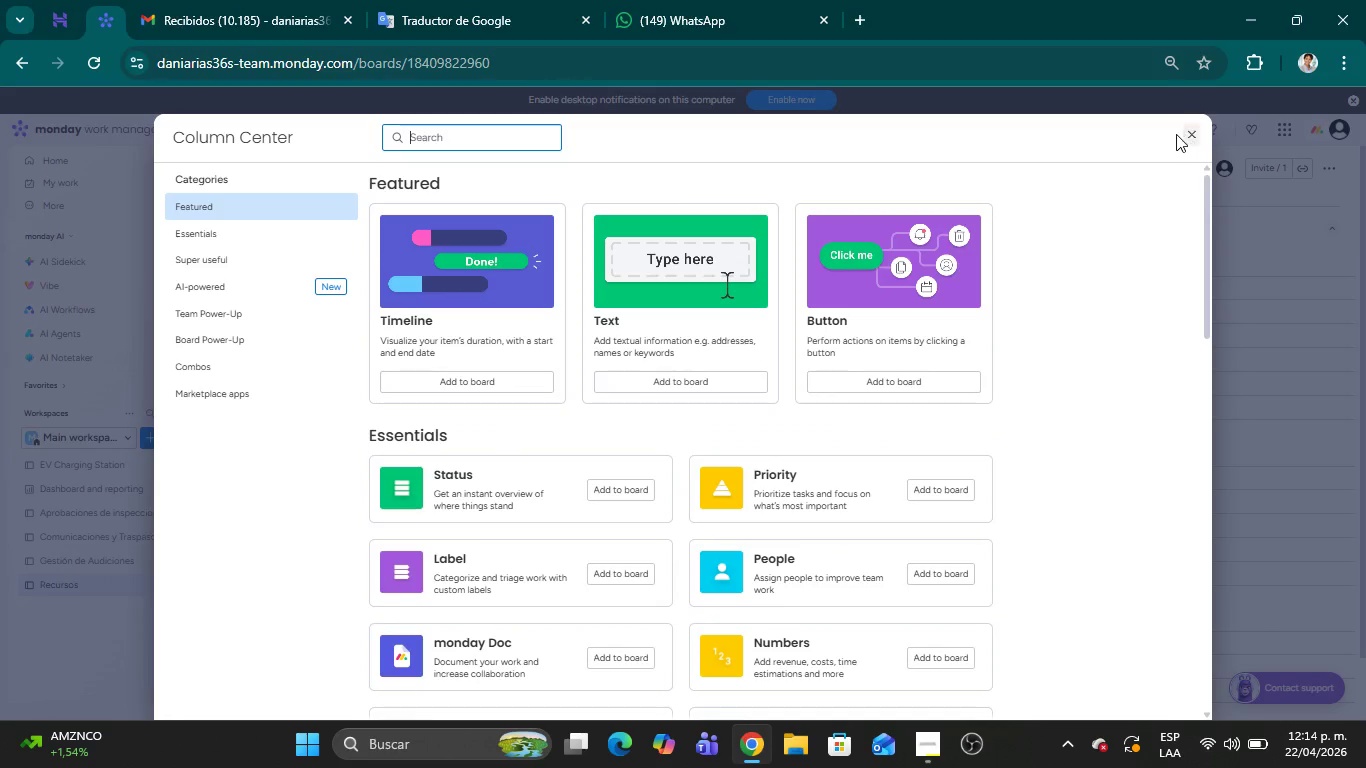 
left_click([1185, 137])
 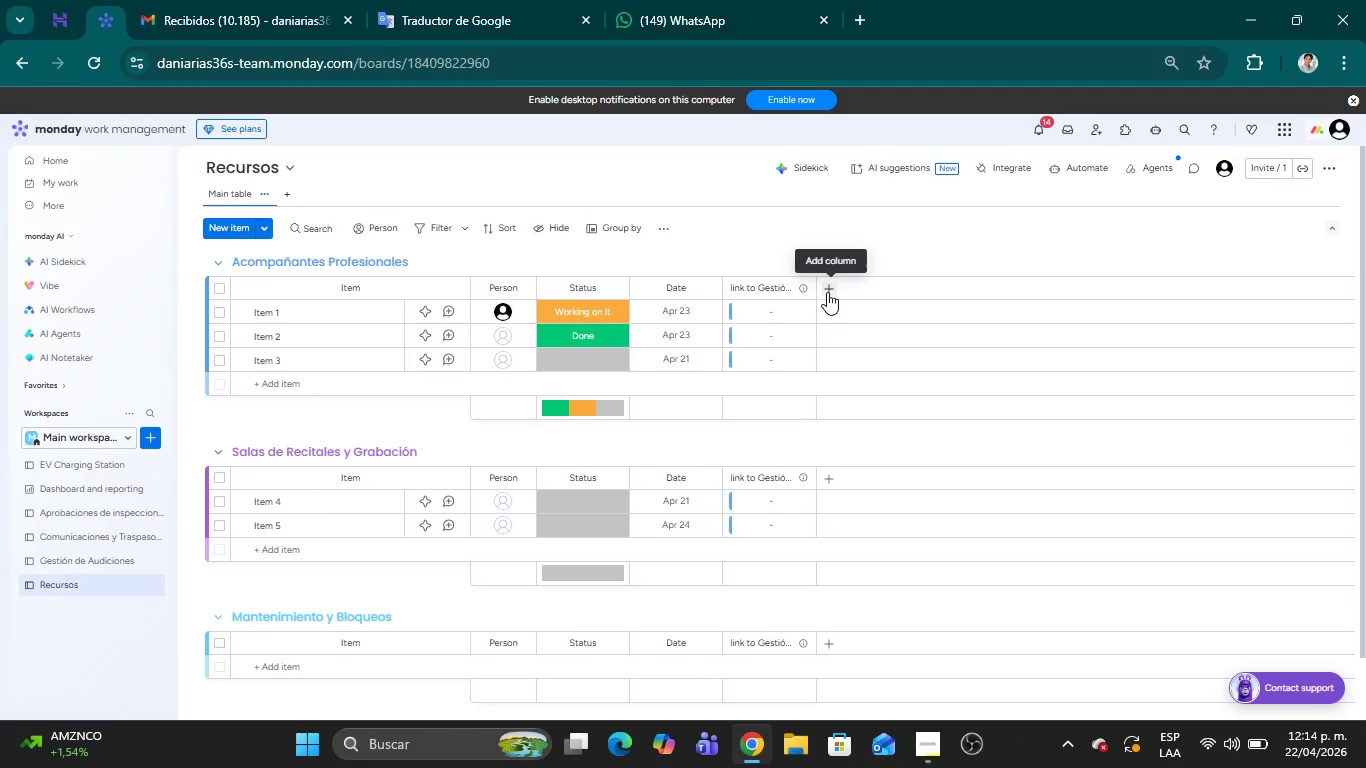 
wait(9.62)
 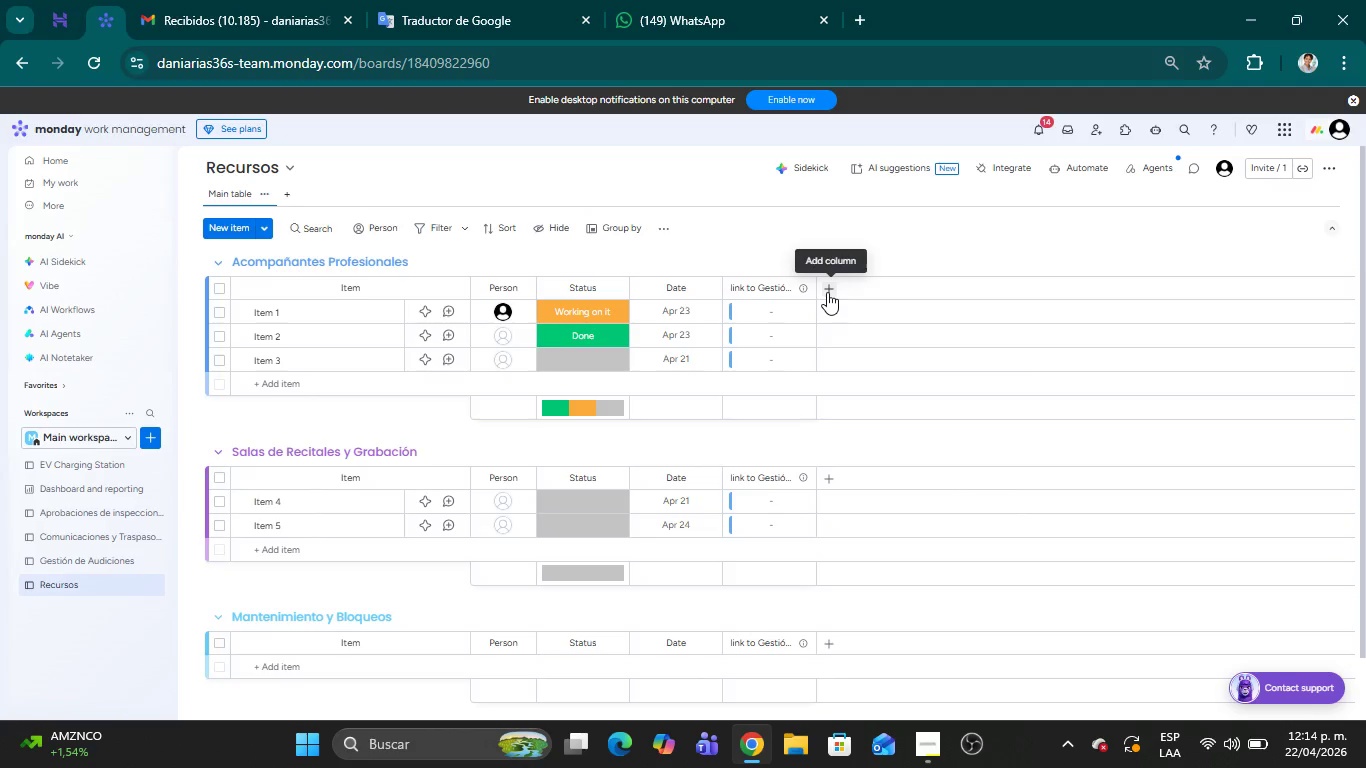 
left_click([827, 285])
 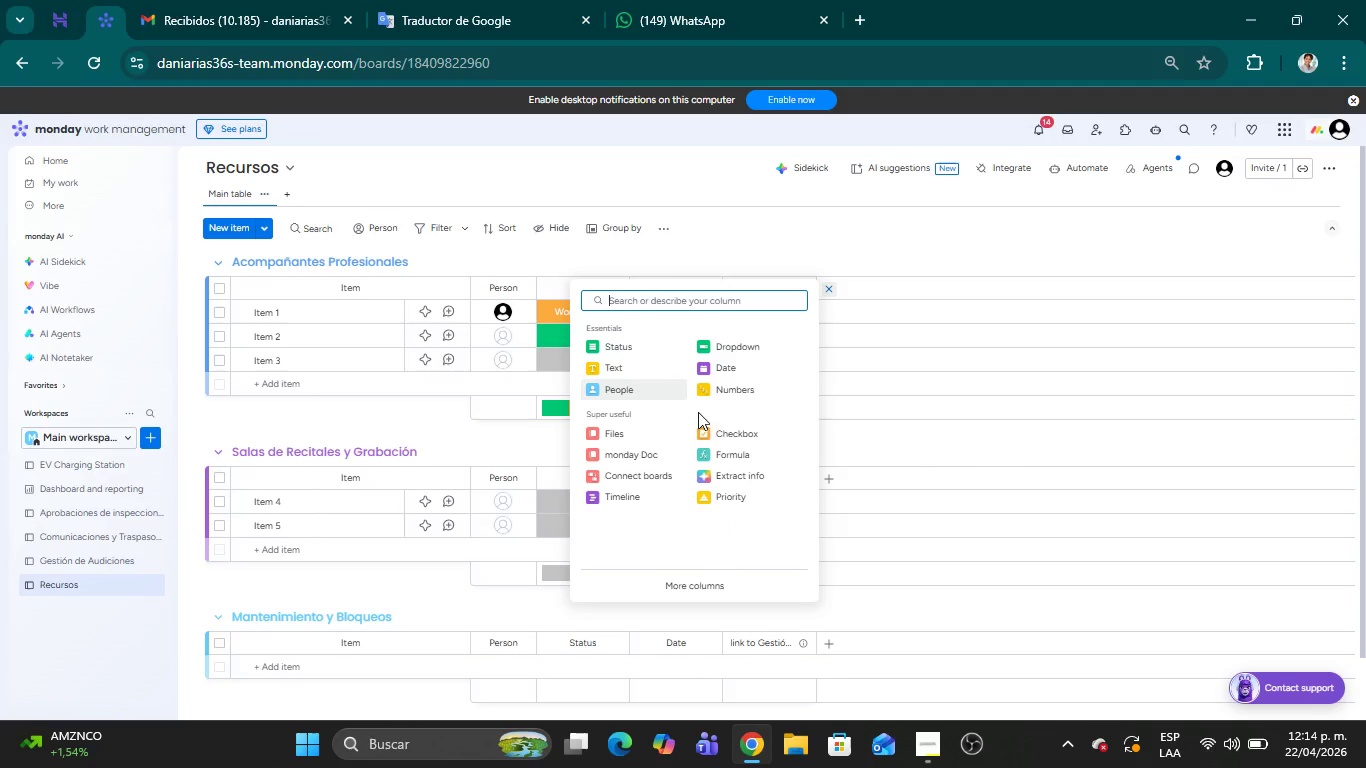 
left_click([605, 367])
 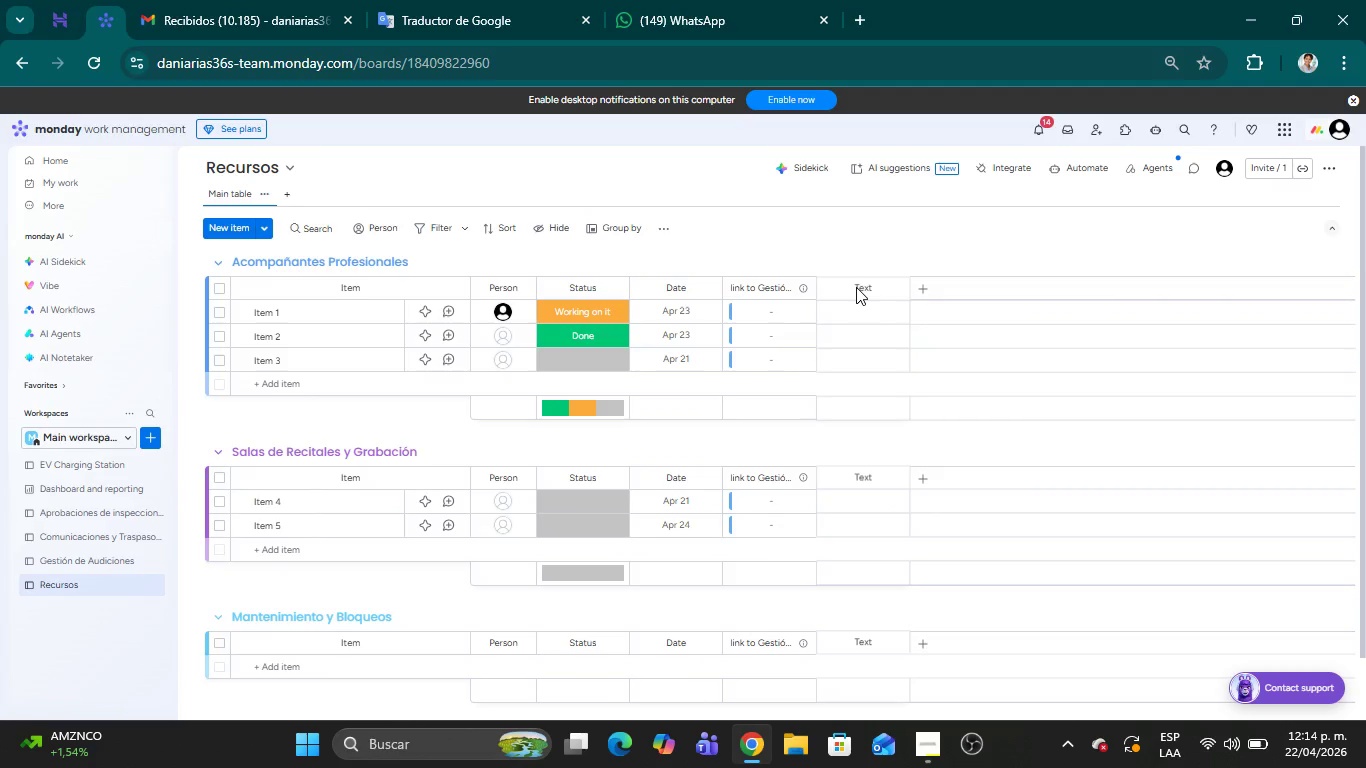 
double_click([856, 287])
 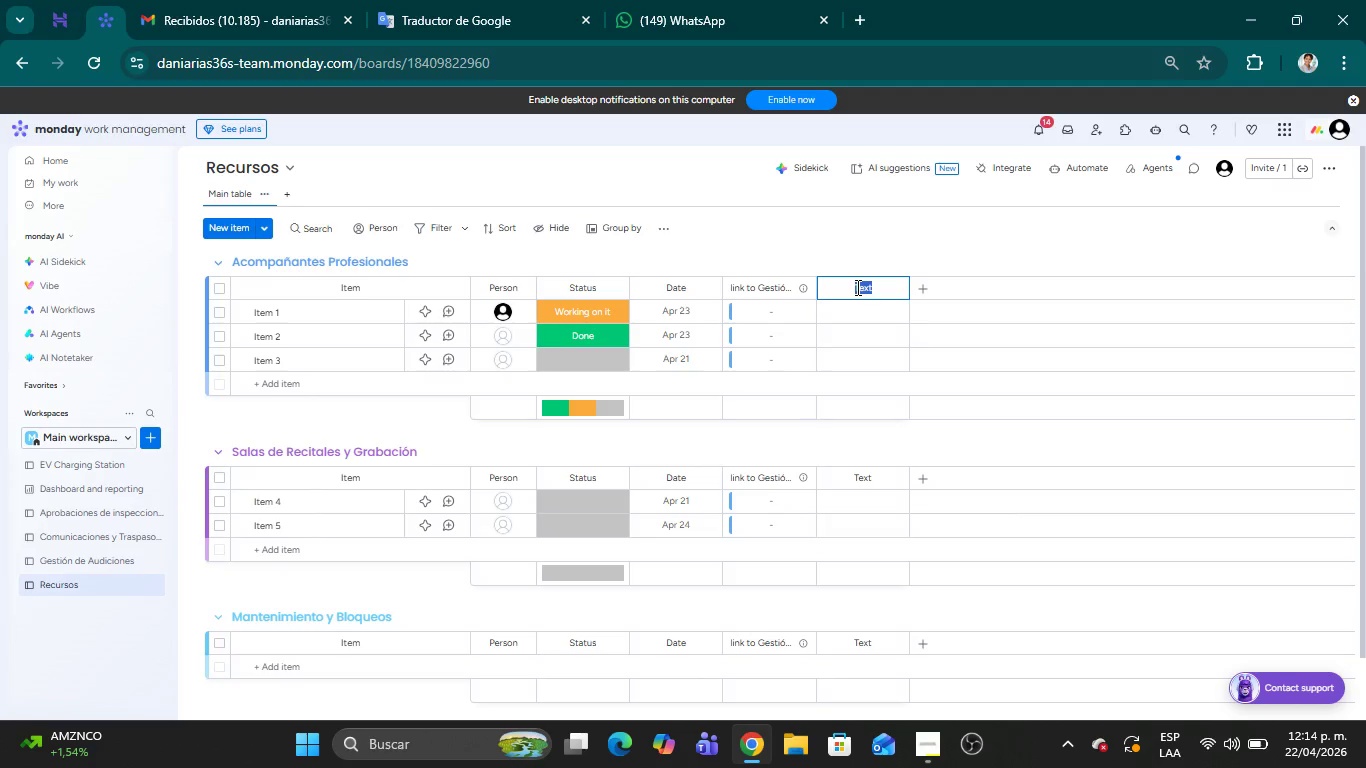 
wait(13.19)
 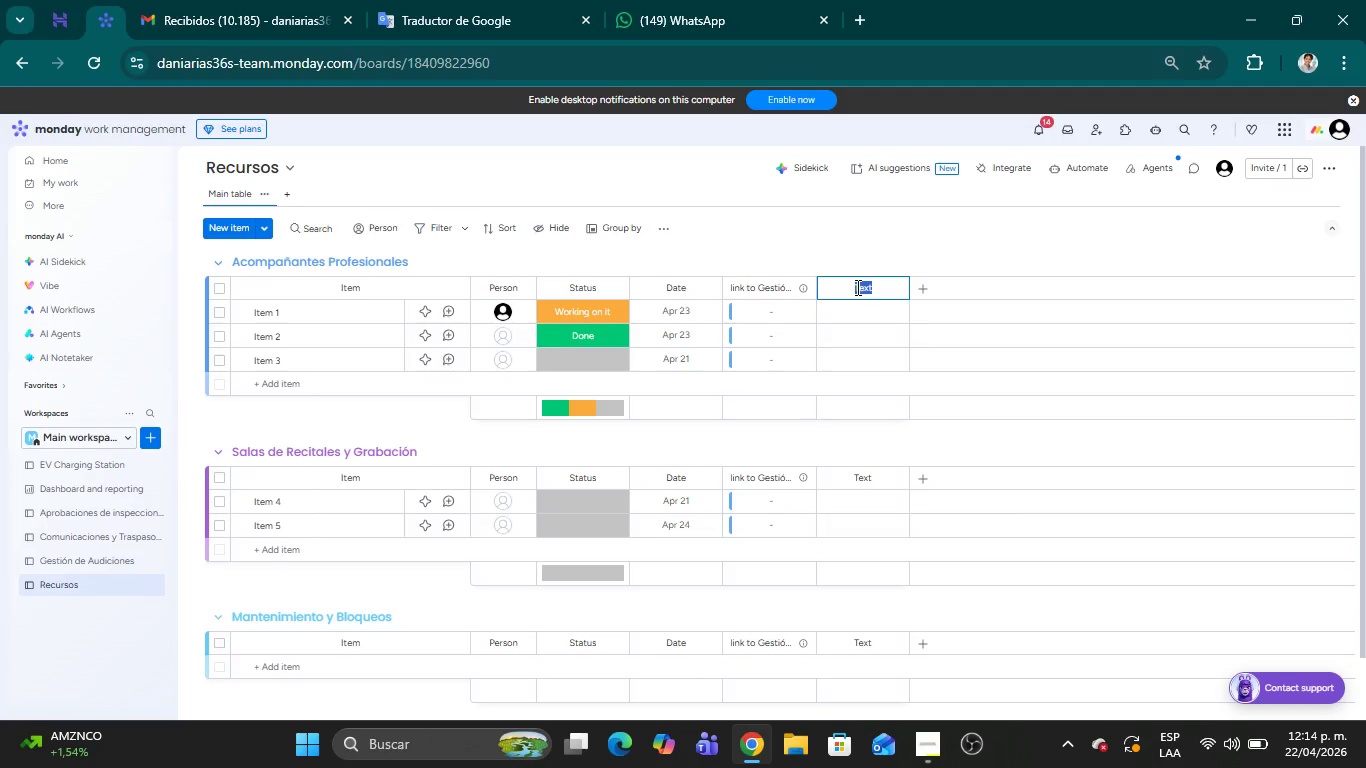 
type(el)
key(Backspace)
key(Backspace)
key(Backspace)
 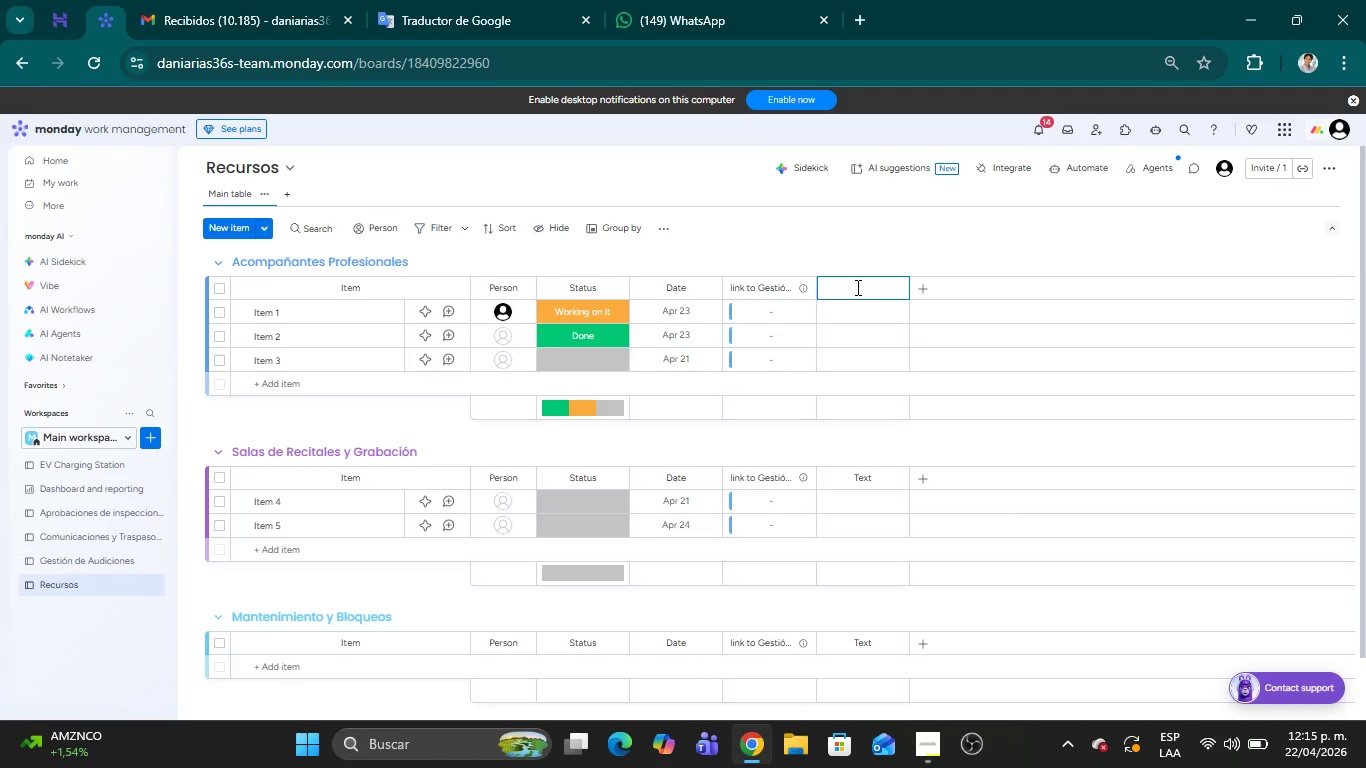 
wait(34.53)
 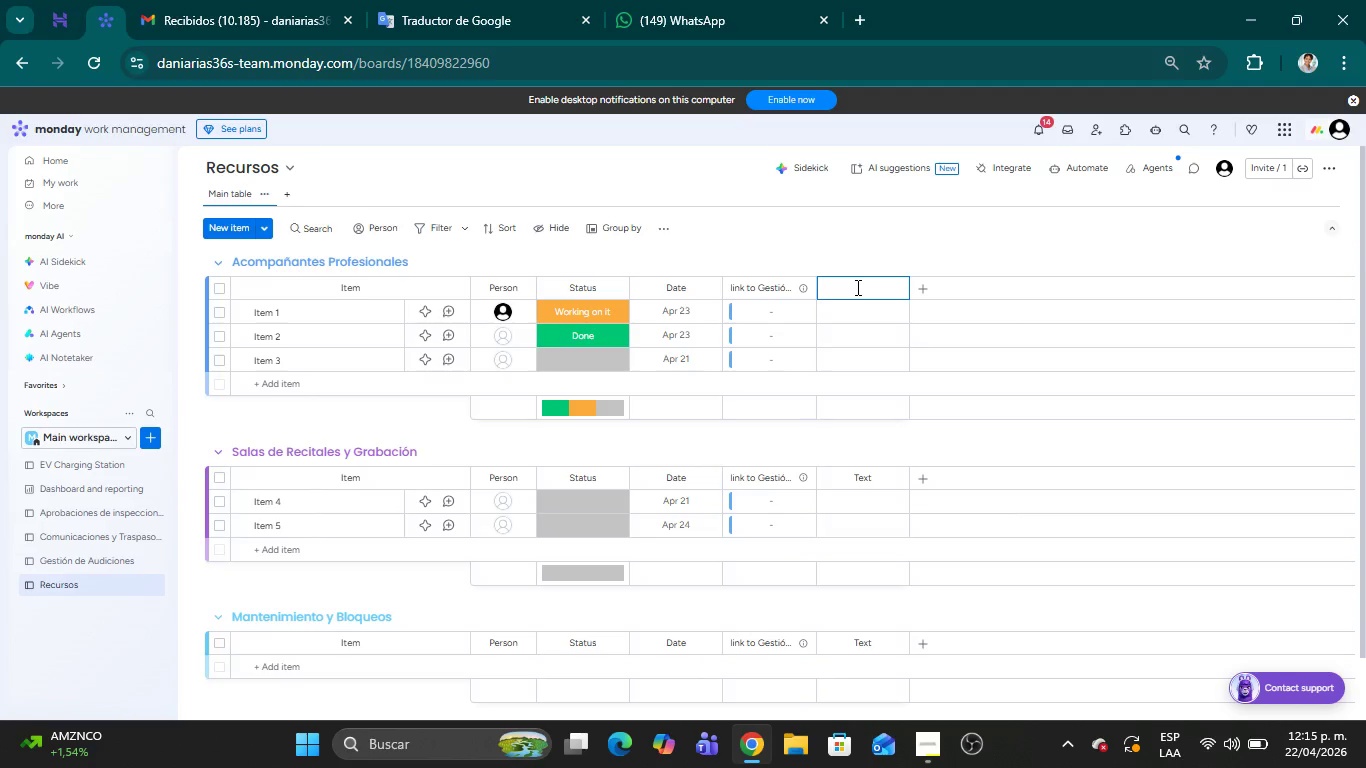 
left_click([937, 314])
 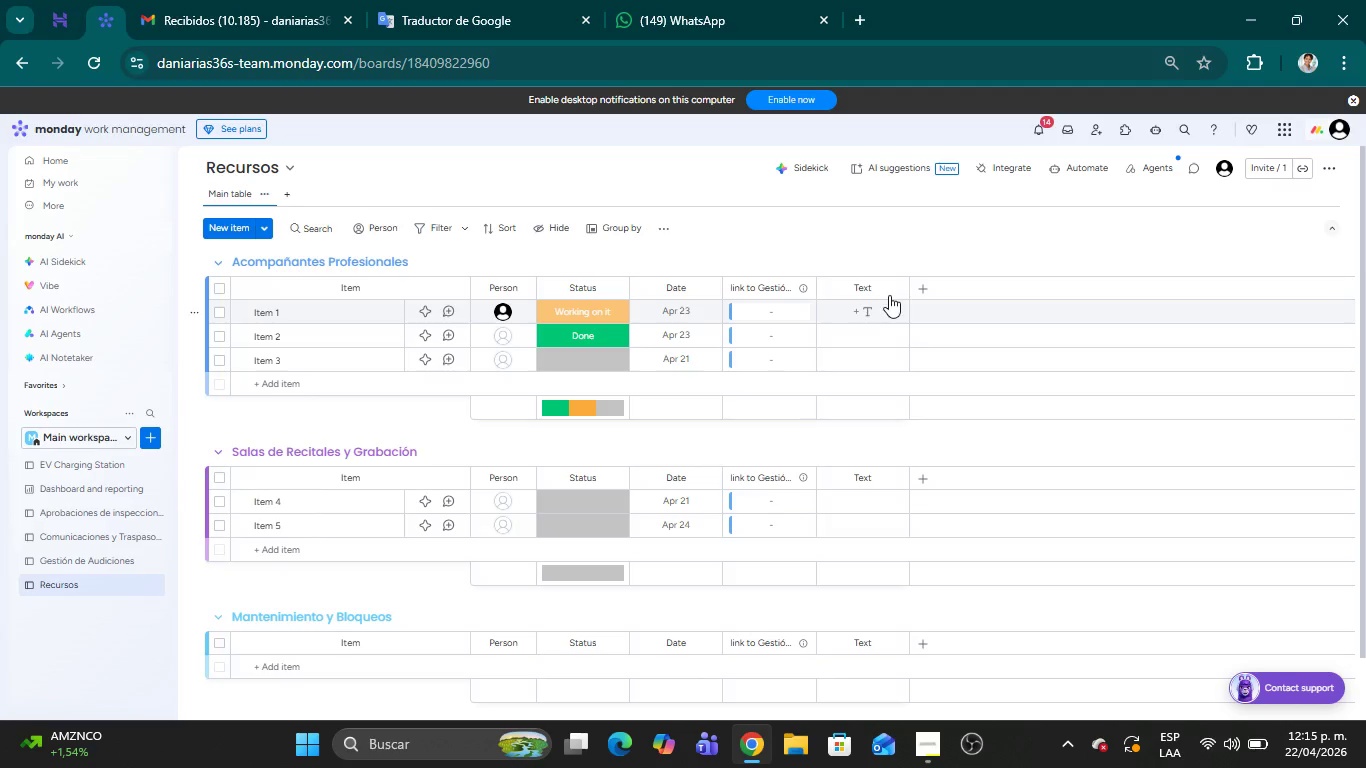 
left_click([884, 291])
 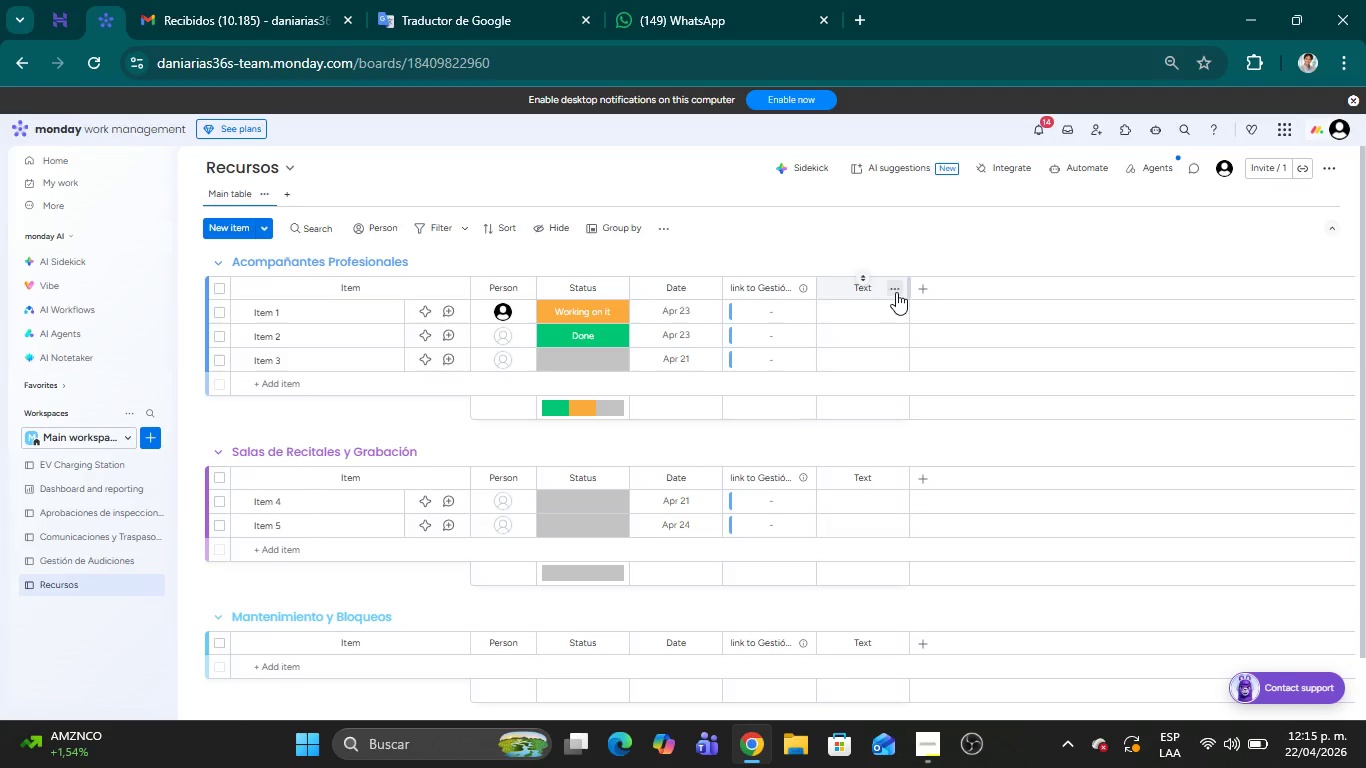 
left_click([895, 290])
 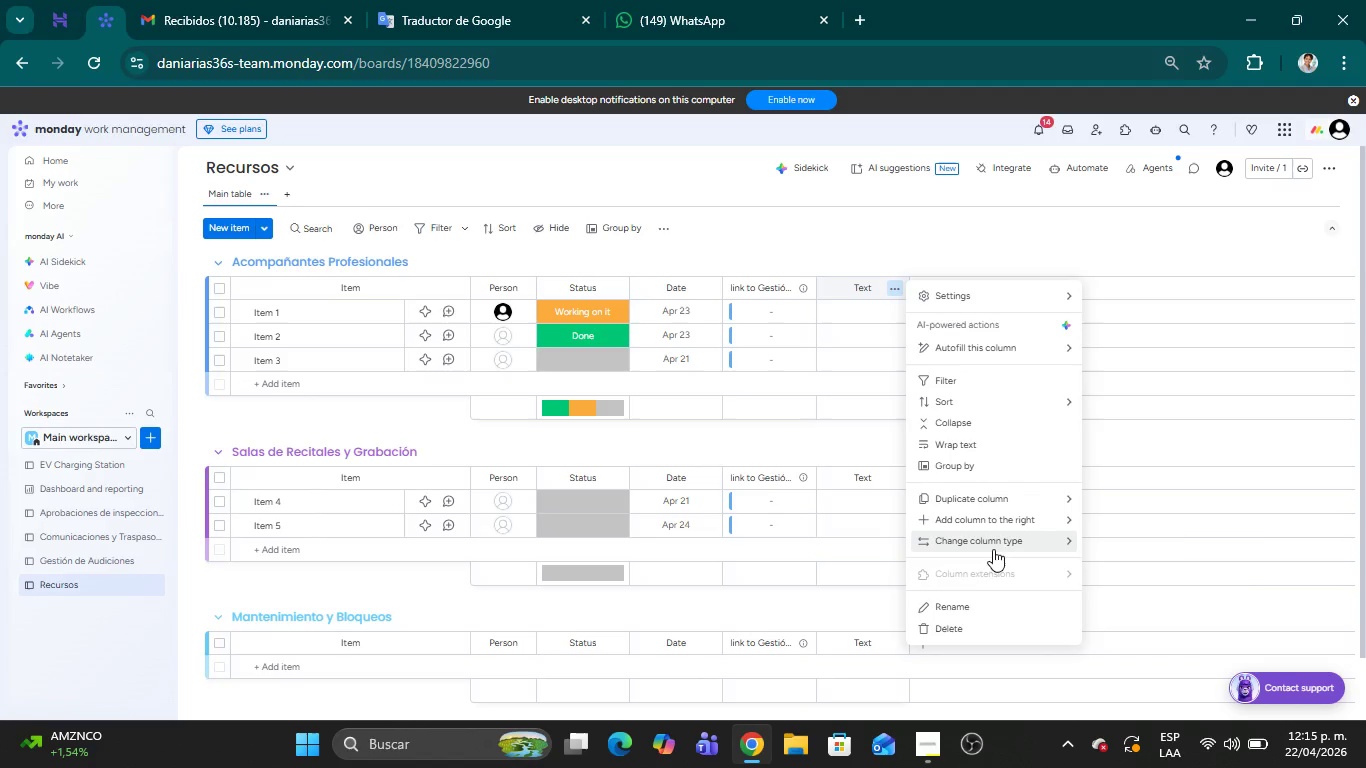 
left_click([961, 625])
 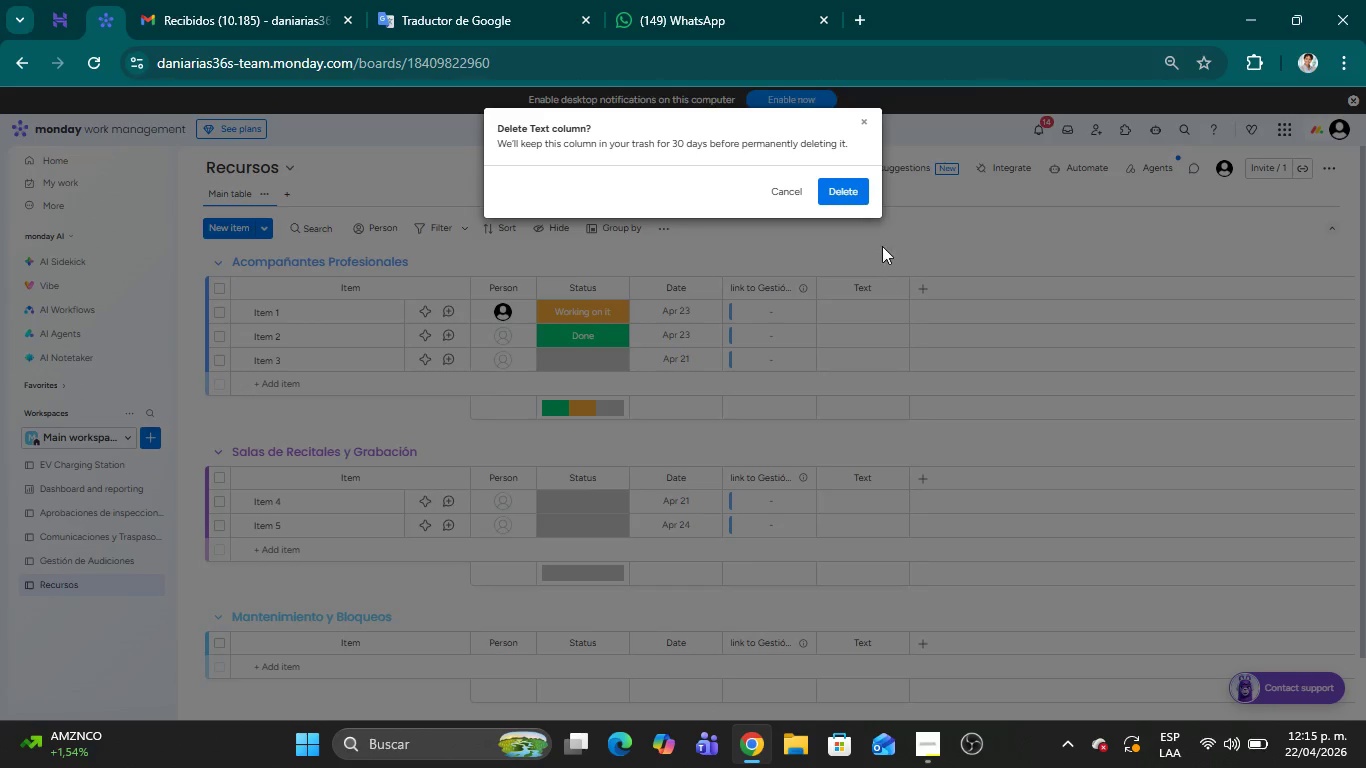 
left_click([856, 198])
 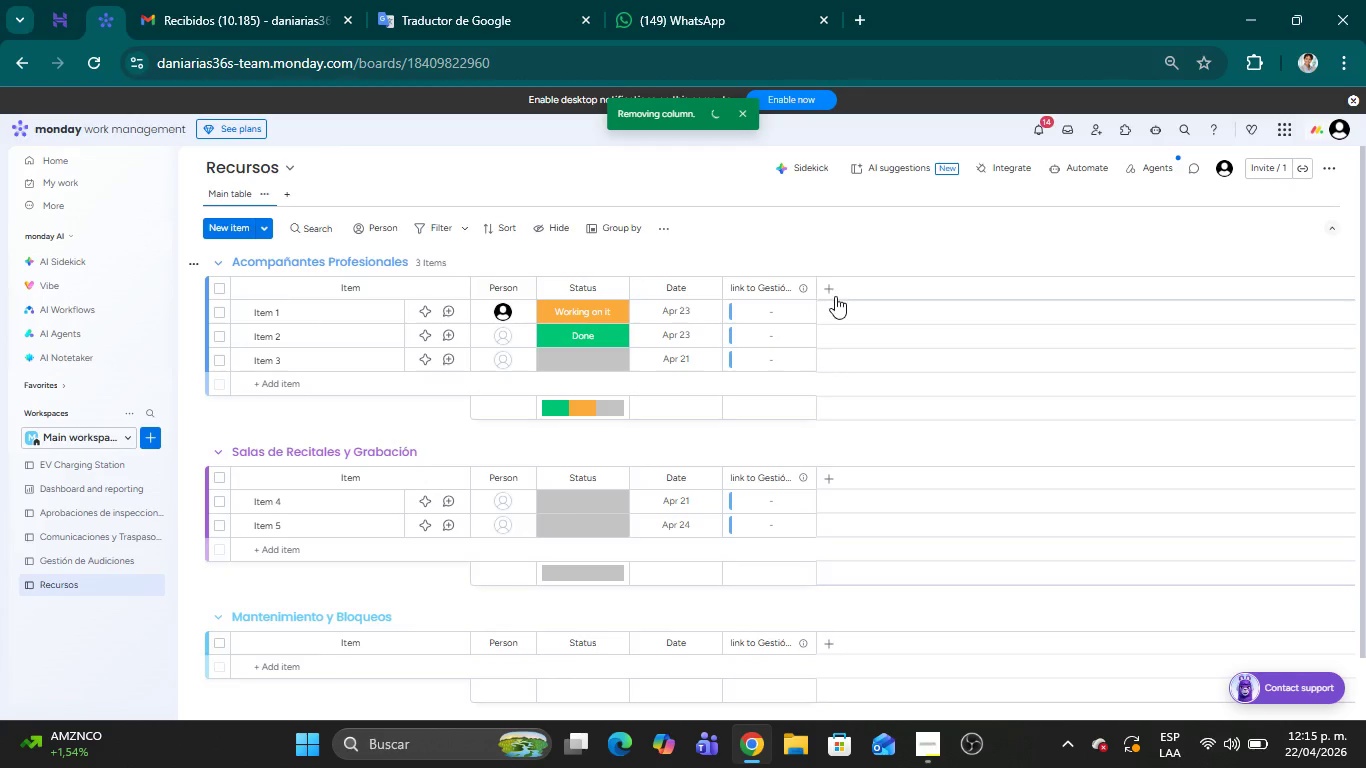 
left_click([833, 291])
 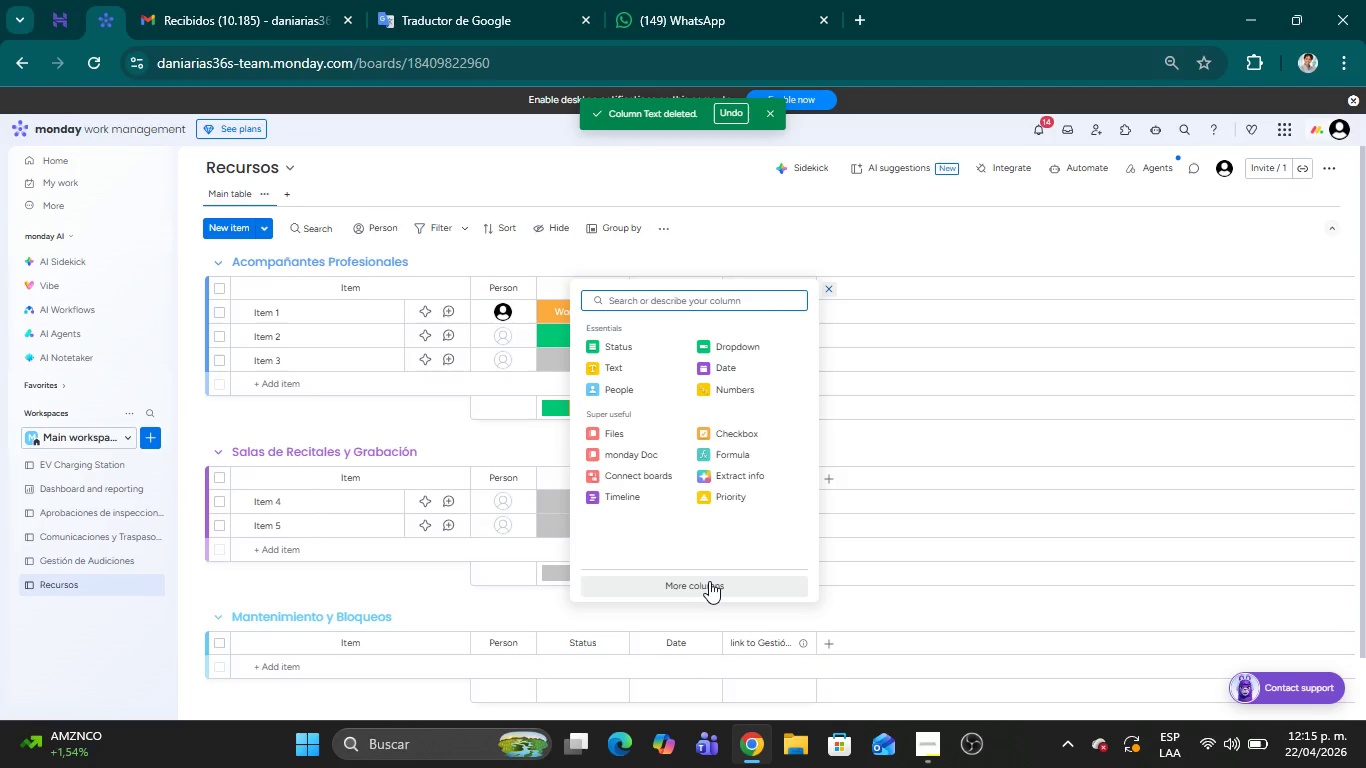 
left_click([709, 581])
 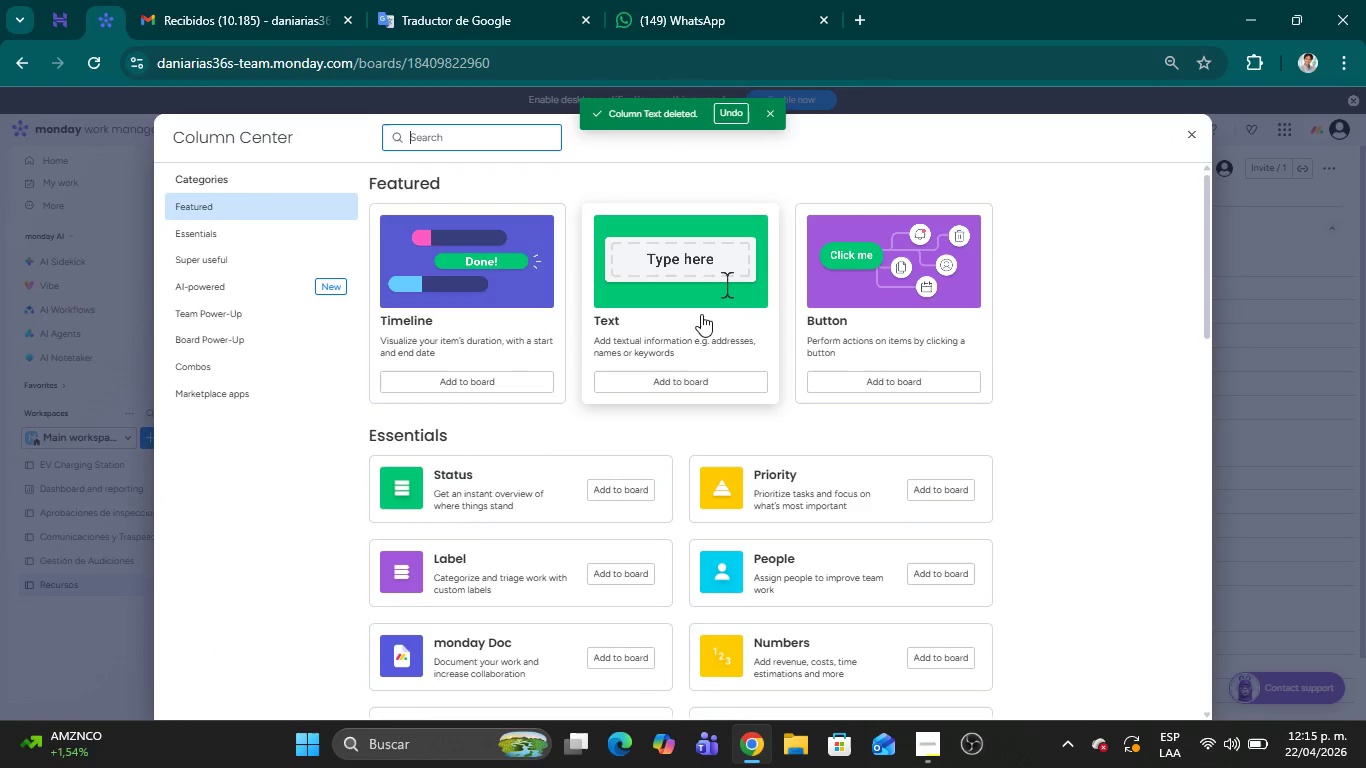 
type(name)
 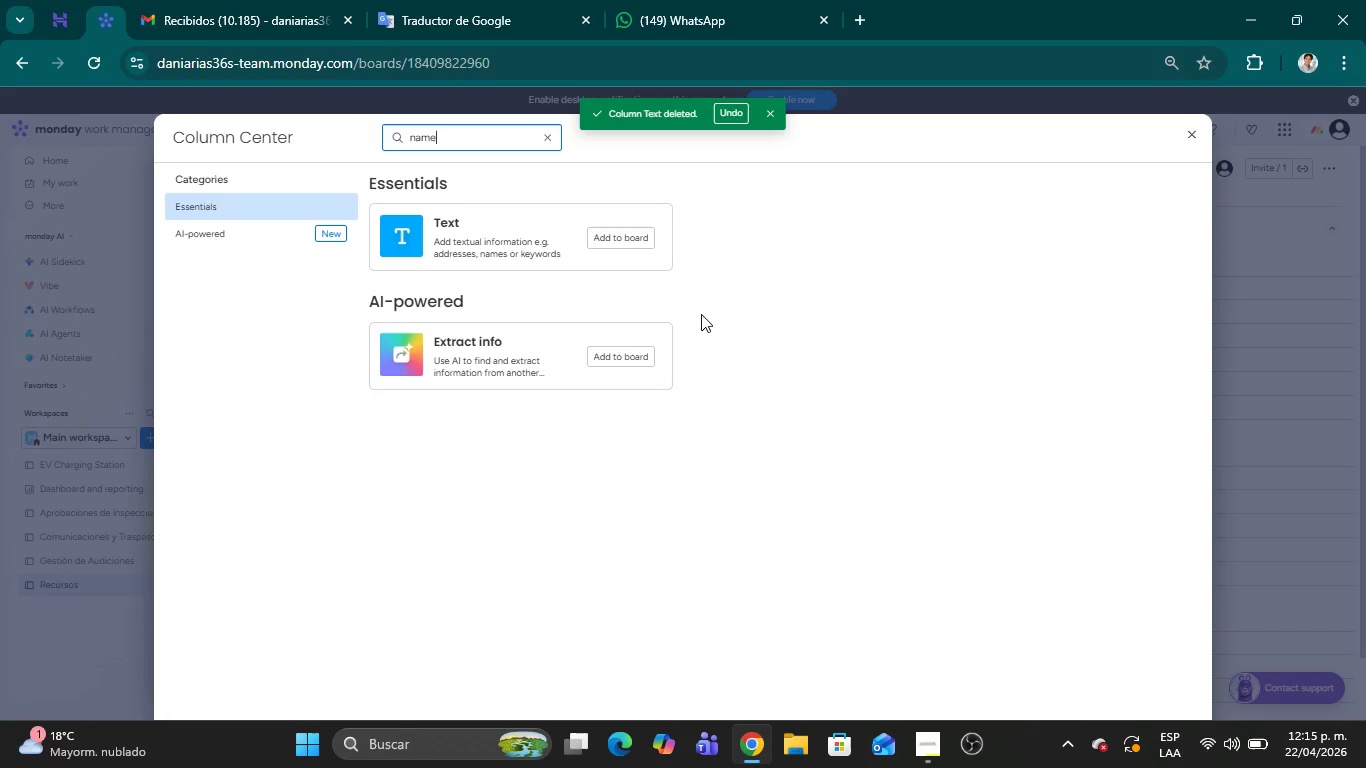 
wait(6.58)
 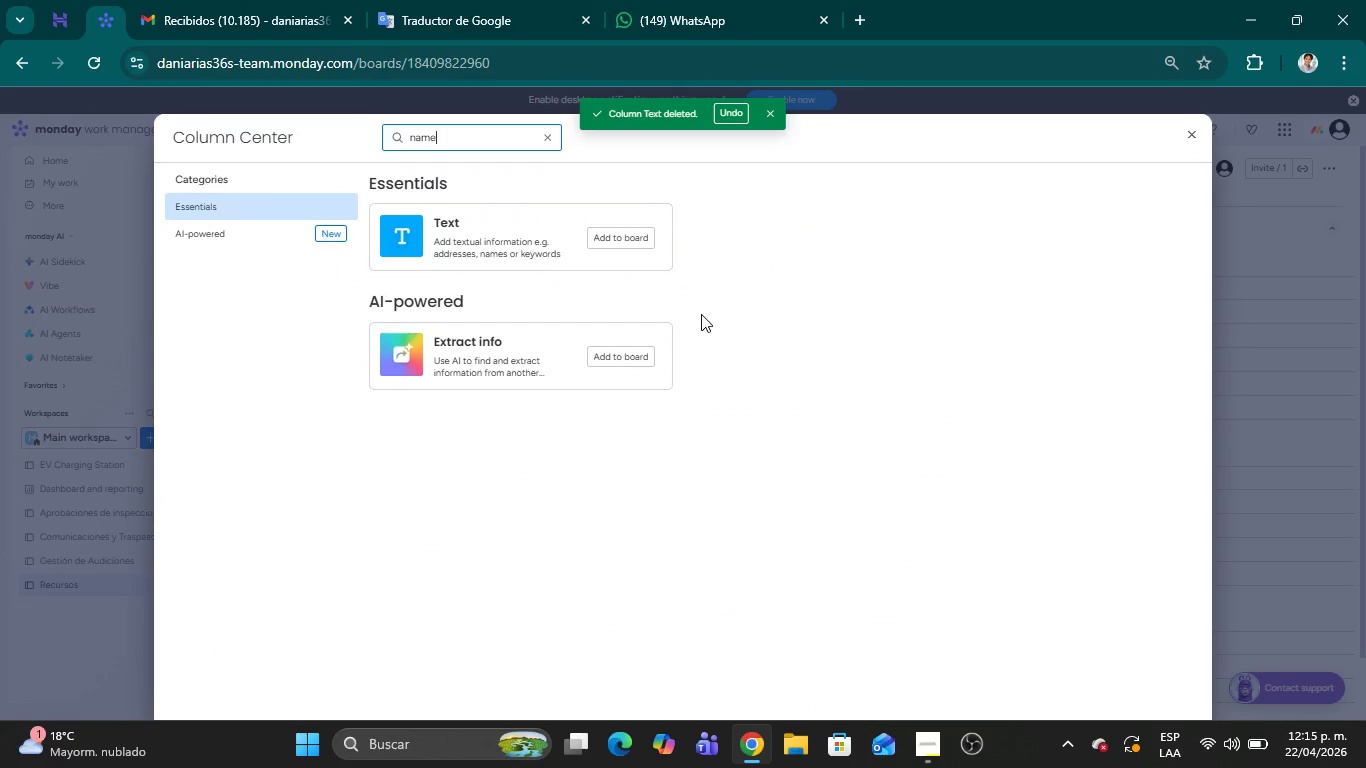 
key(Backspace)
key(Backspace)
key(Backspace)
key(Backspace)
key(Backspace)
key(Backspace)
type(ele)
 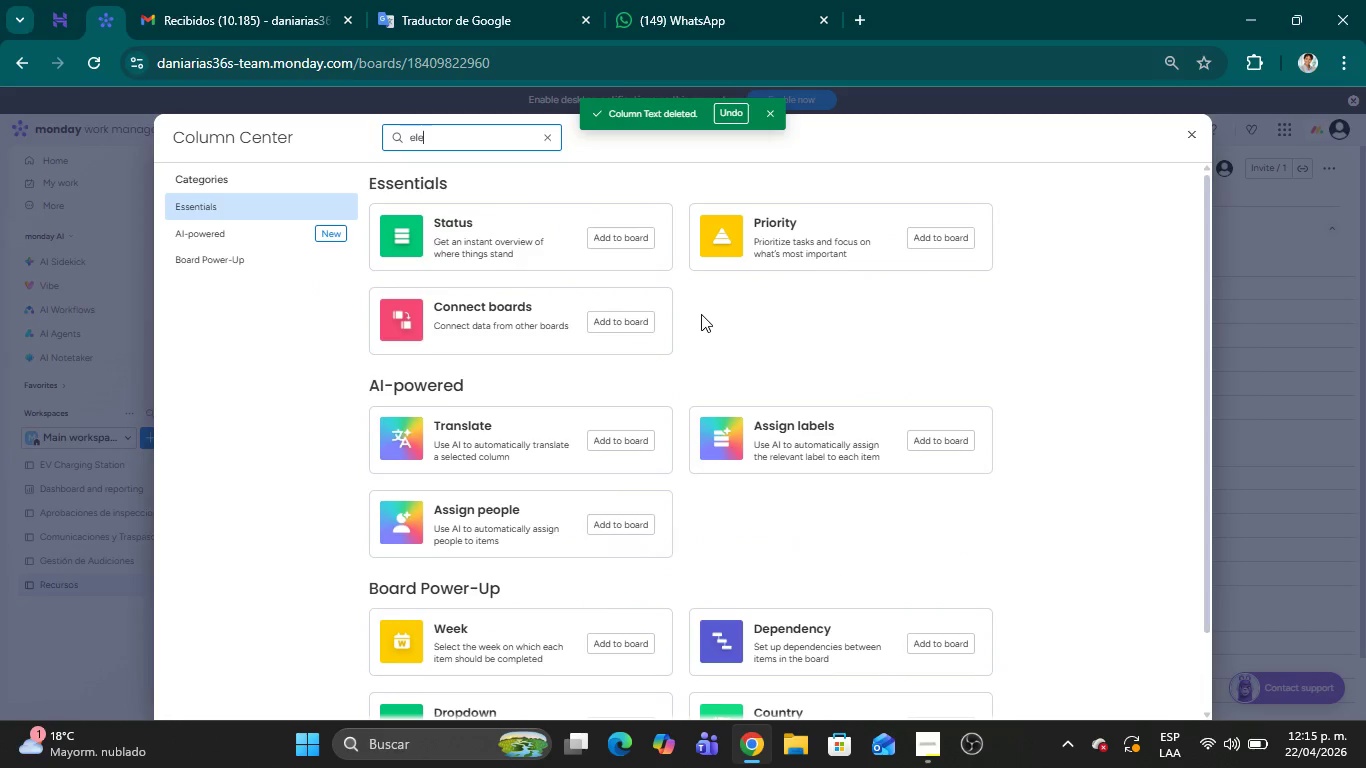 
type(me)
key(Backspace)
key(Backspace)
key(Backspace)
key(Backspace)
key(Backspace)
 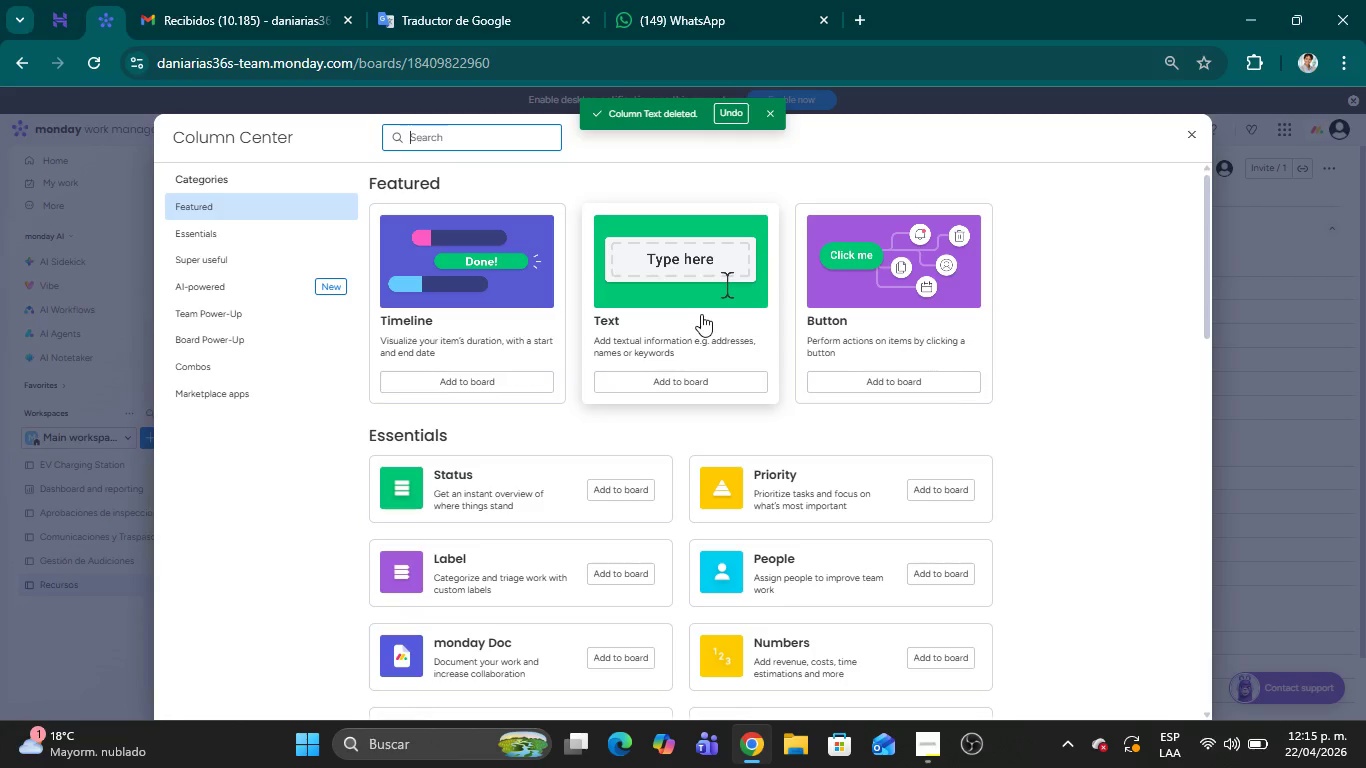 
wait(14.52)
 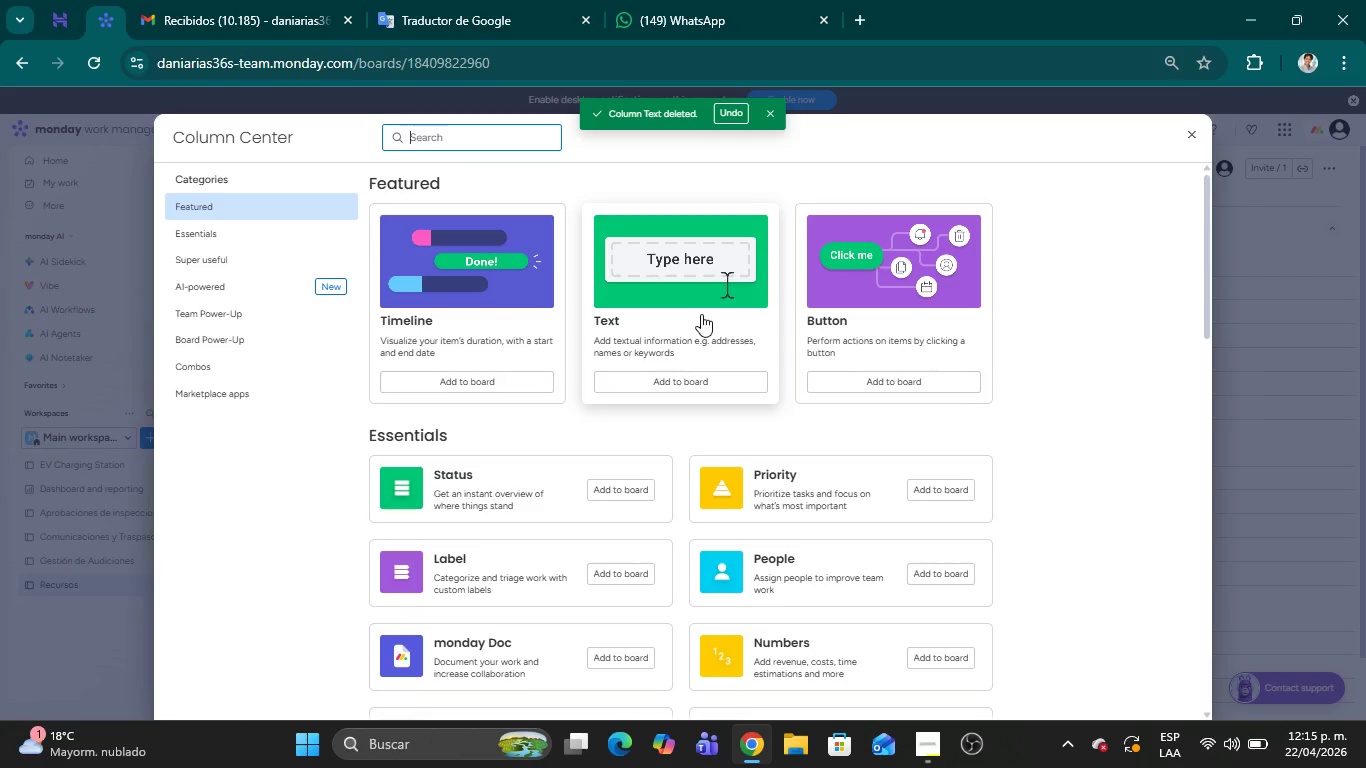 
left_click([484, 137])
 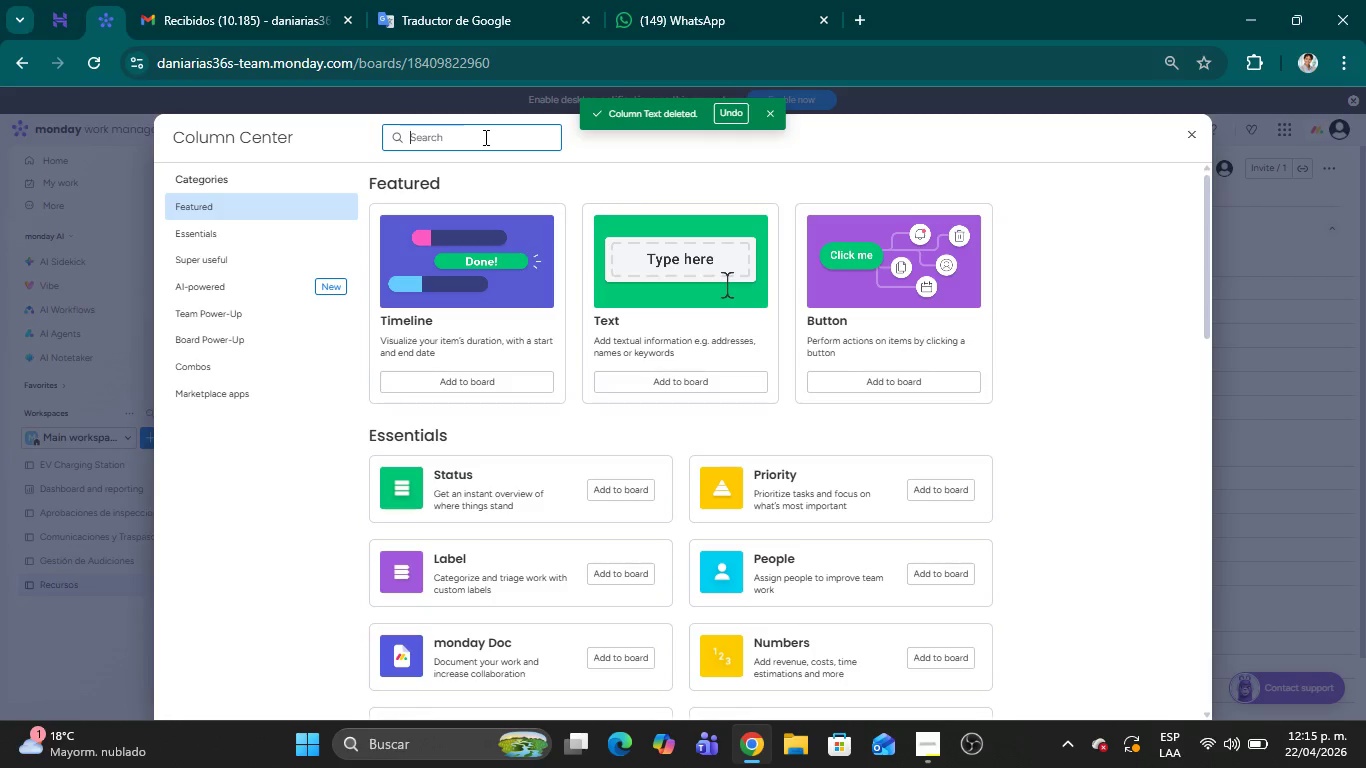 
type(el)
 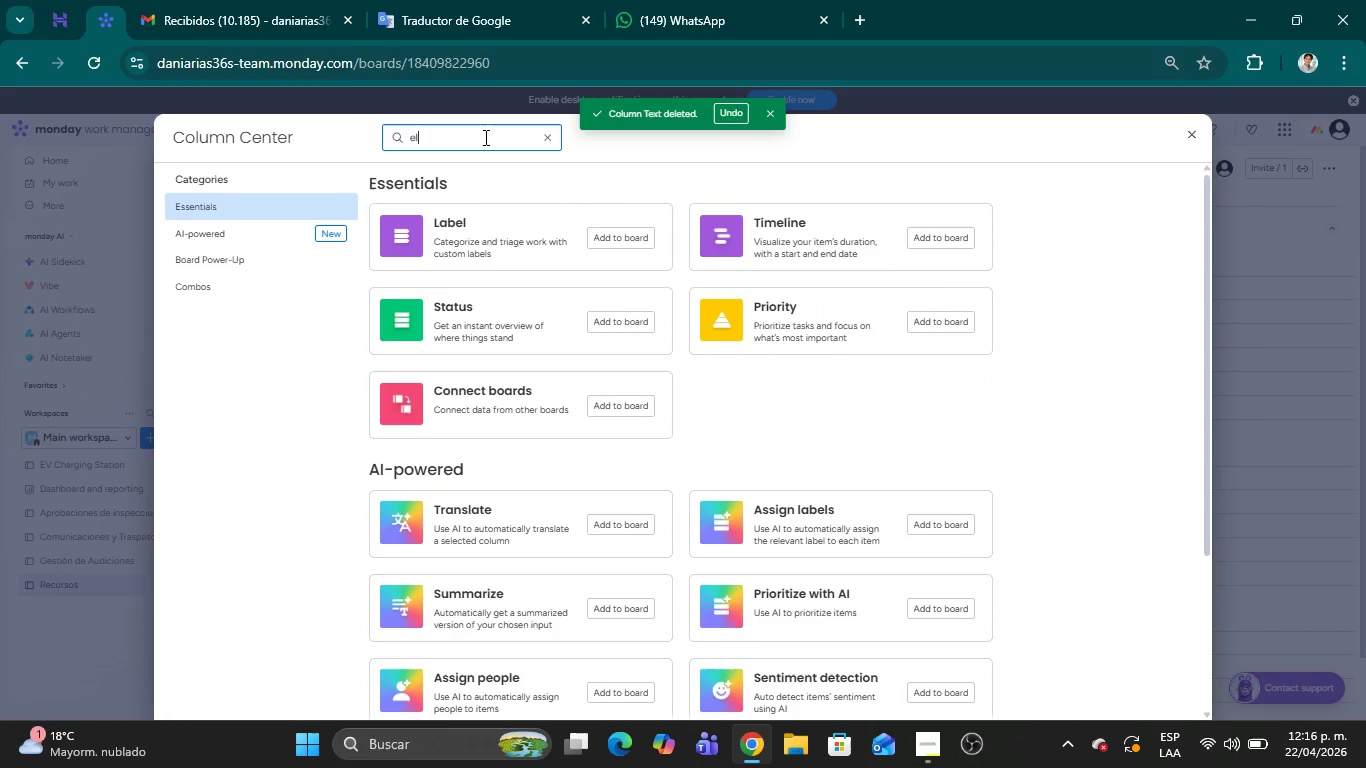 
type(ement)
 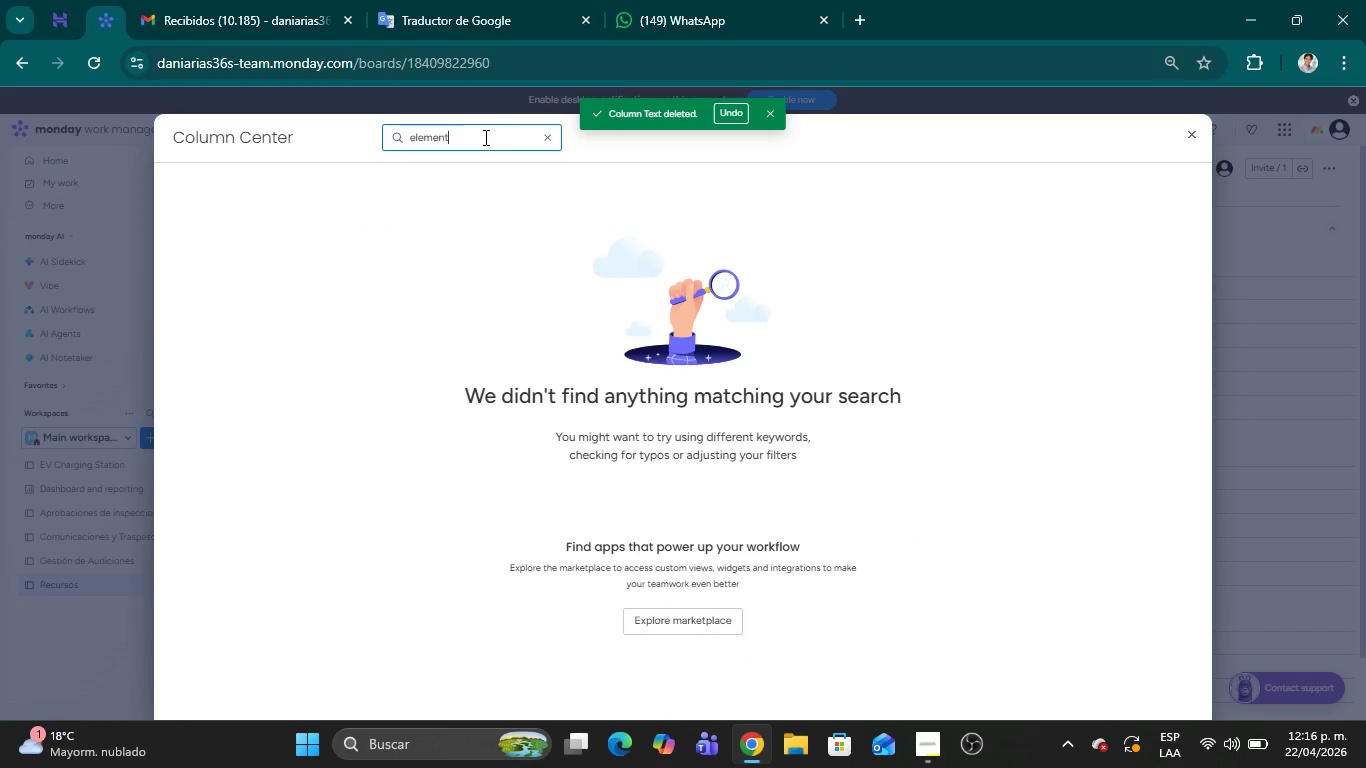 
hold_key(key=Backspace, duration=1.45)
 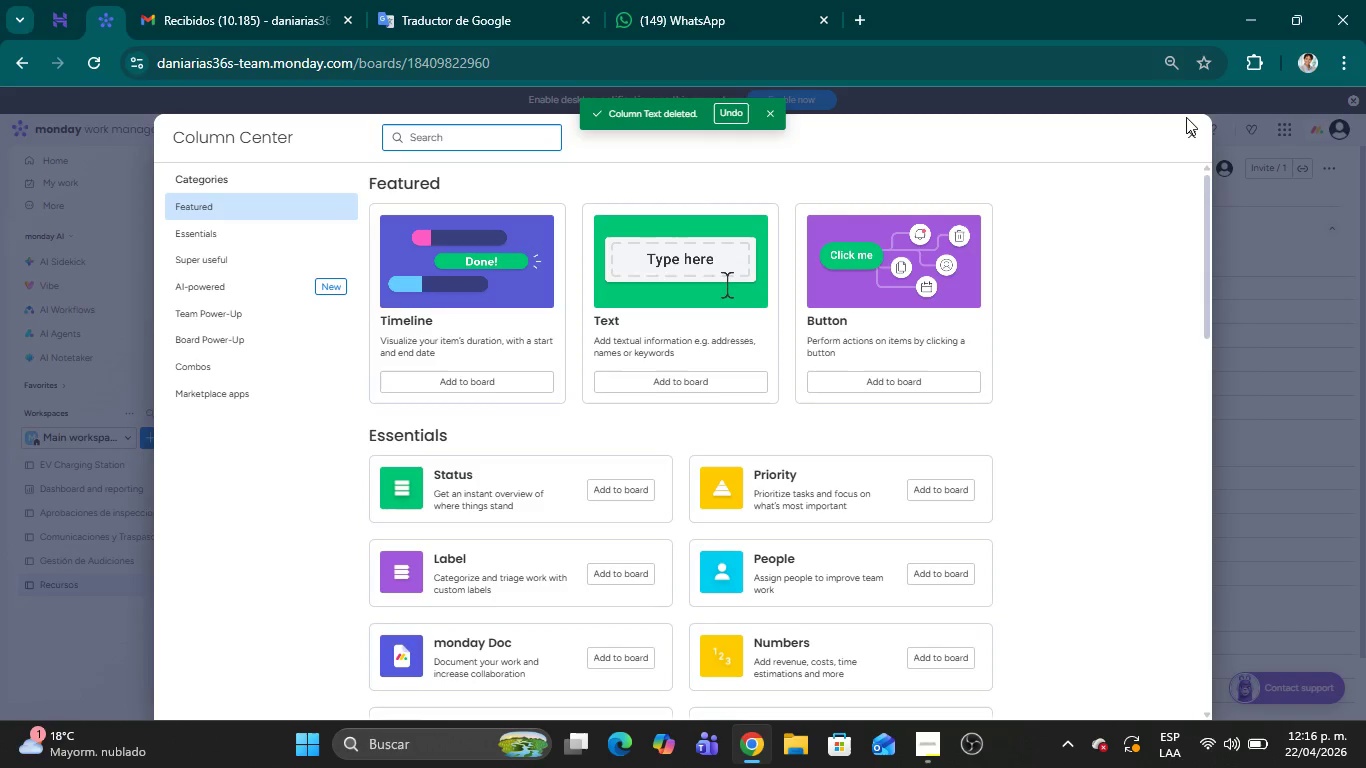 
left_click([1188, 139])
 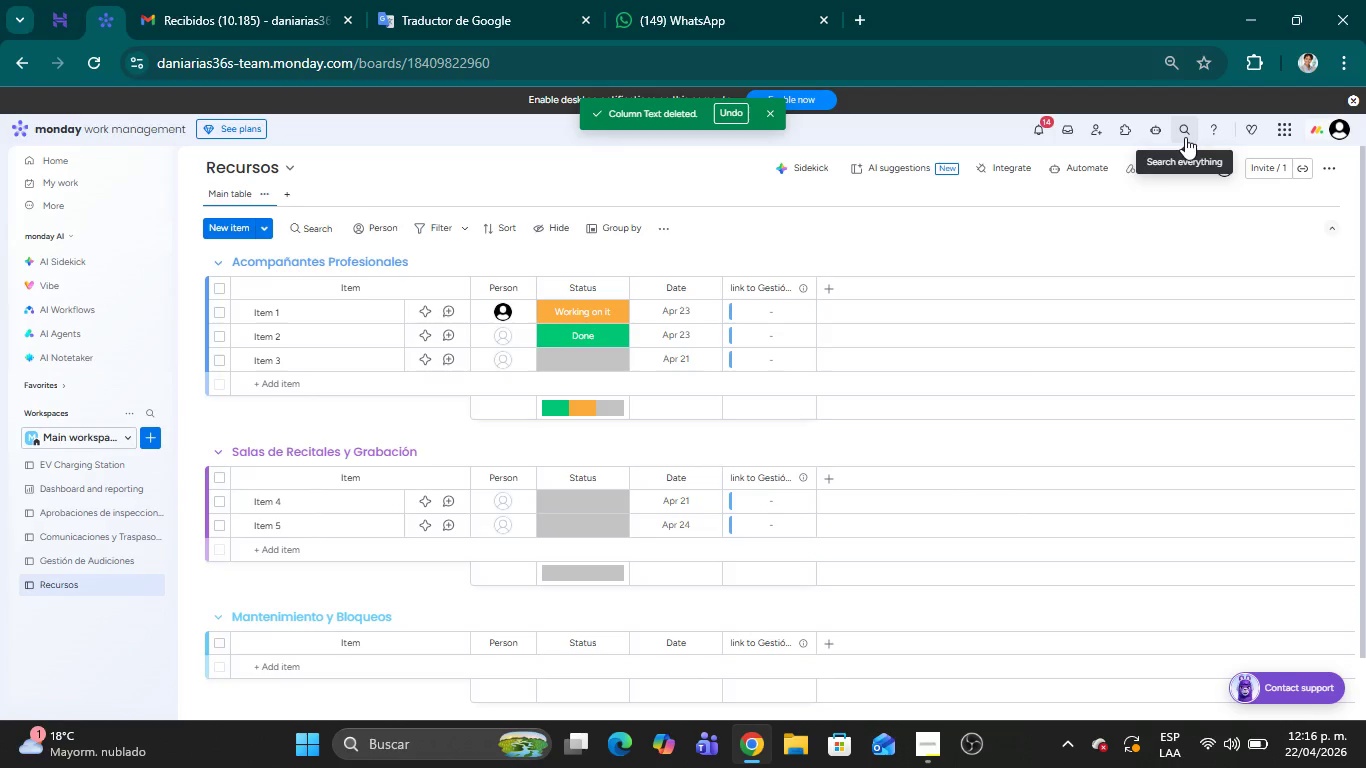 
wait(7.55)
 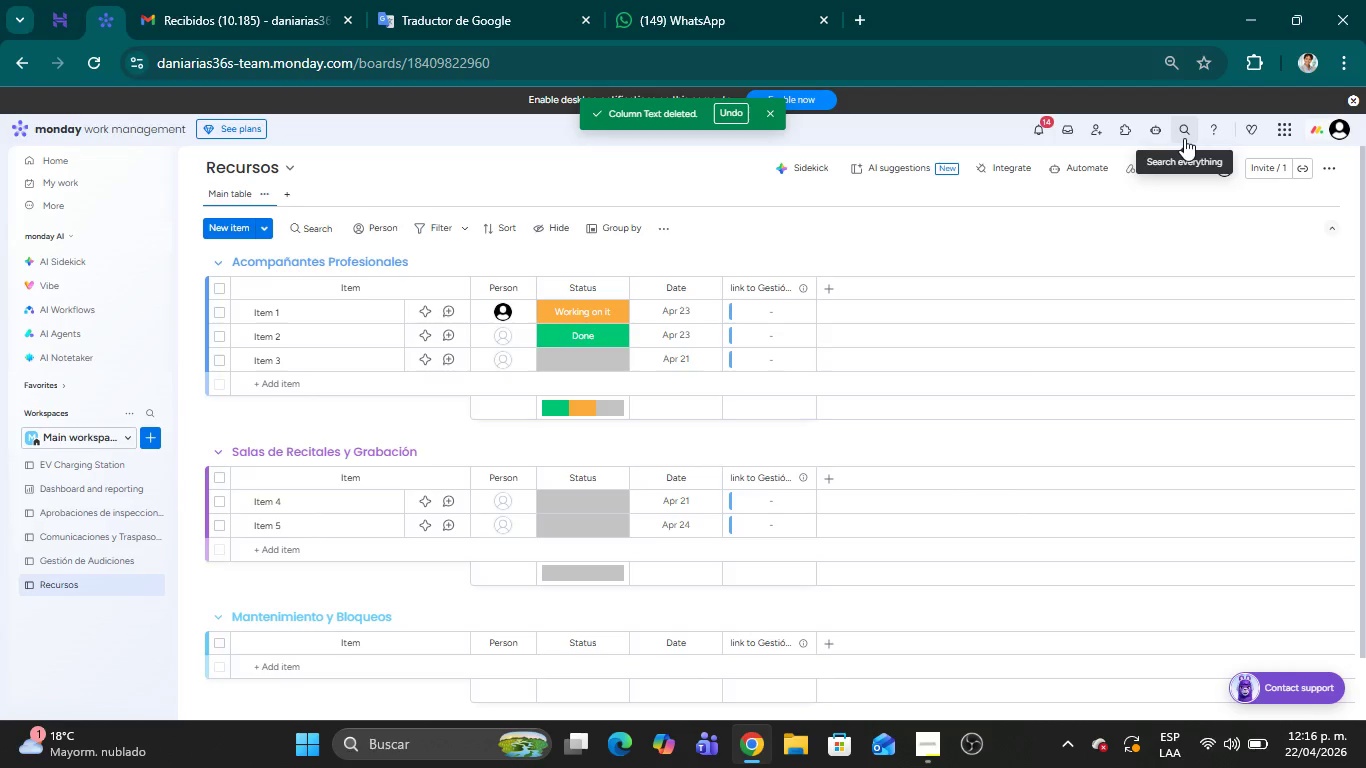 
left_click([827, 287])
 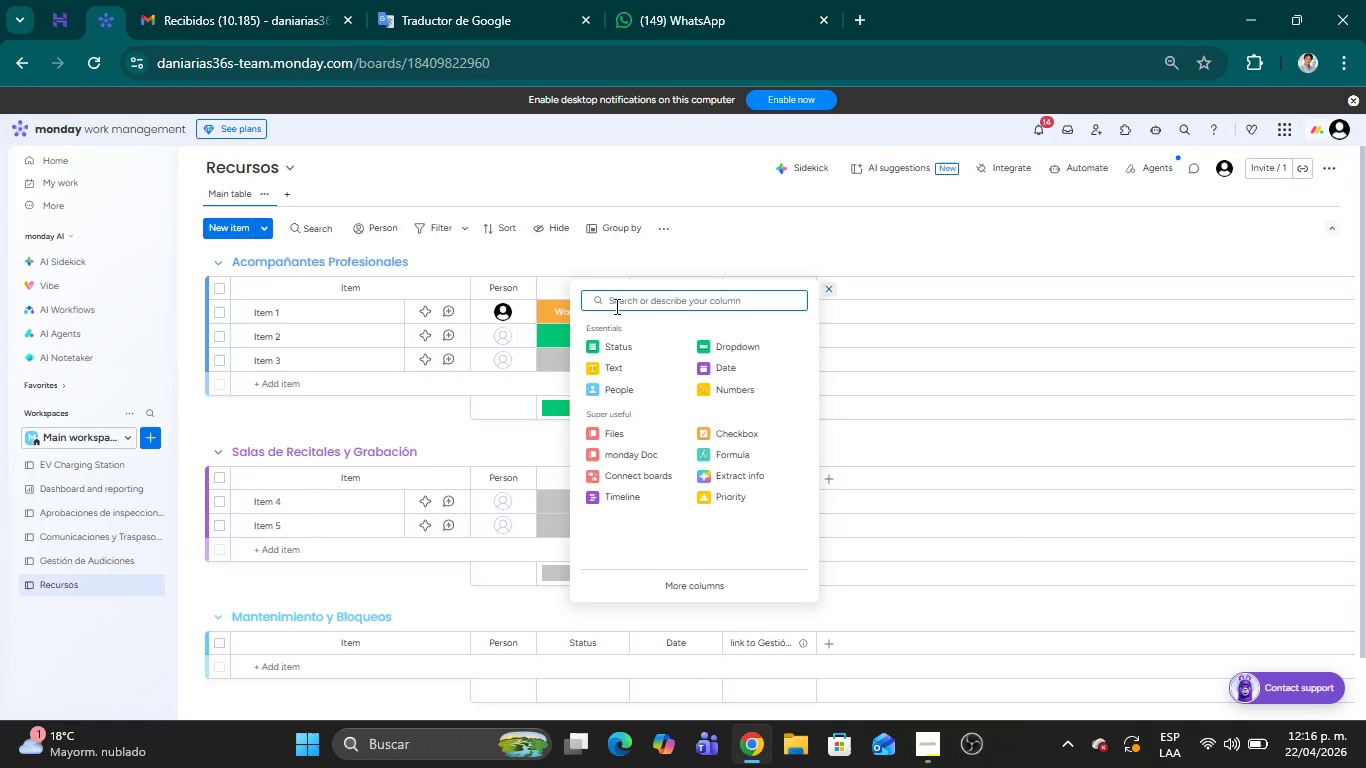 
left_click([618, 299])
 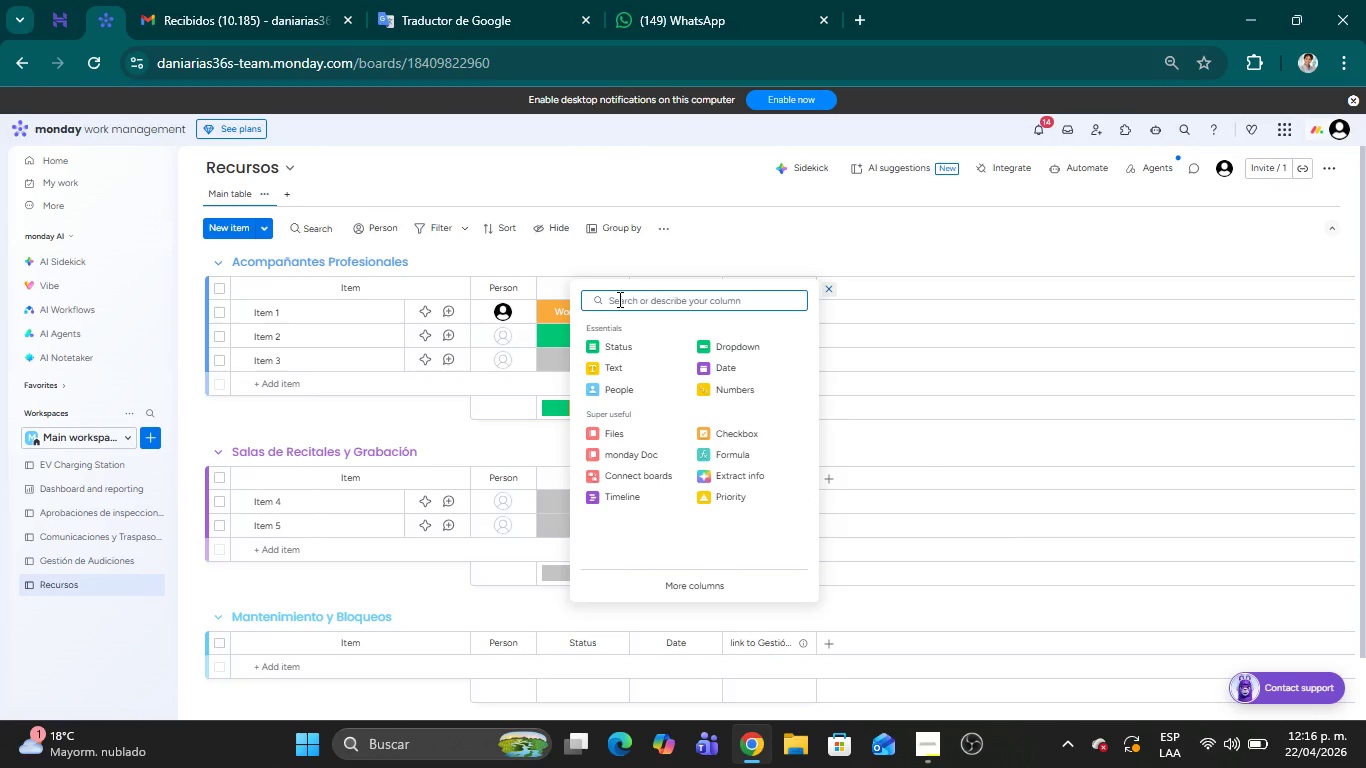 
type(ele)
 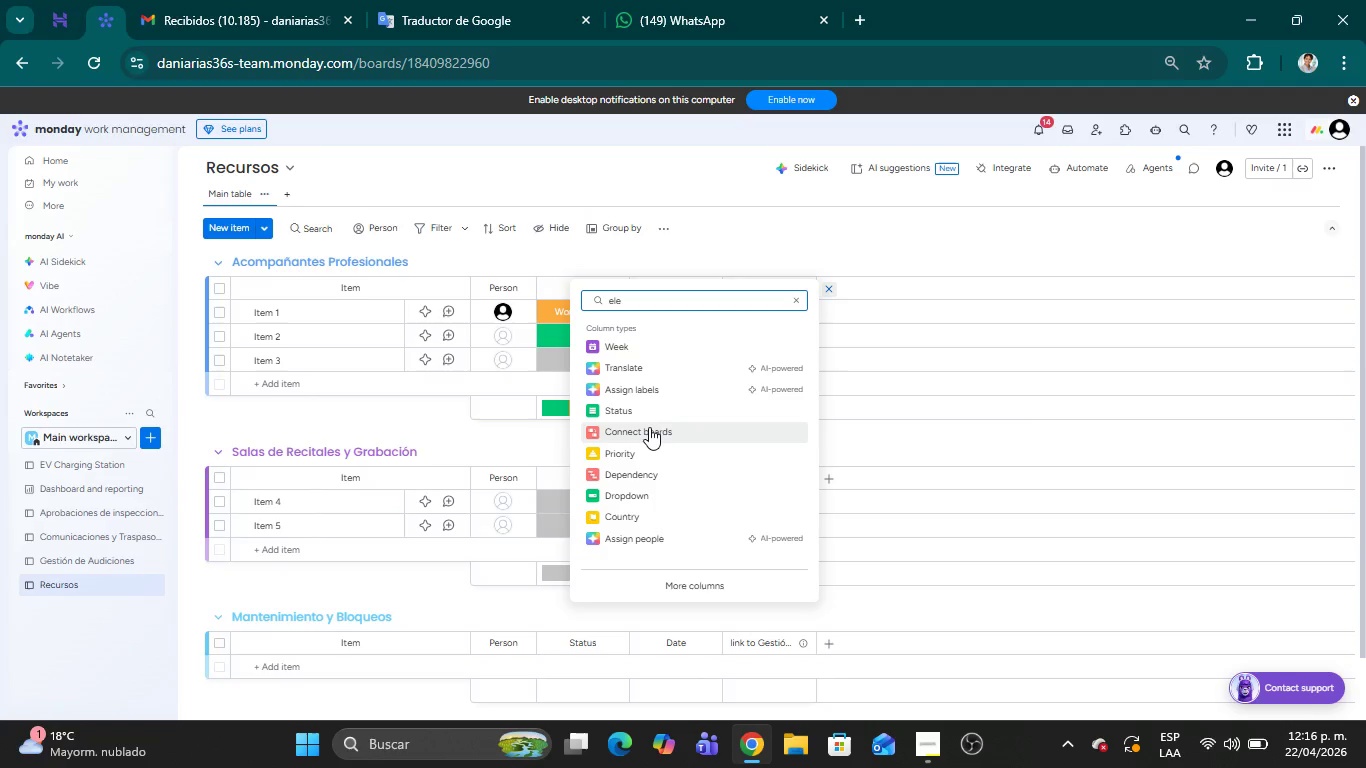 
wait(5.09)
 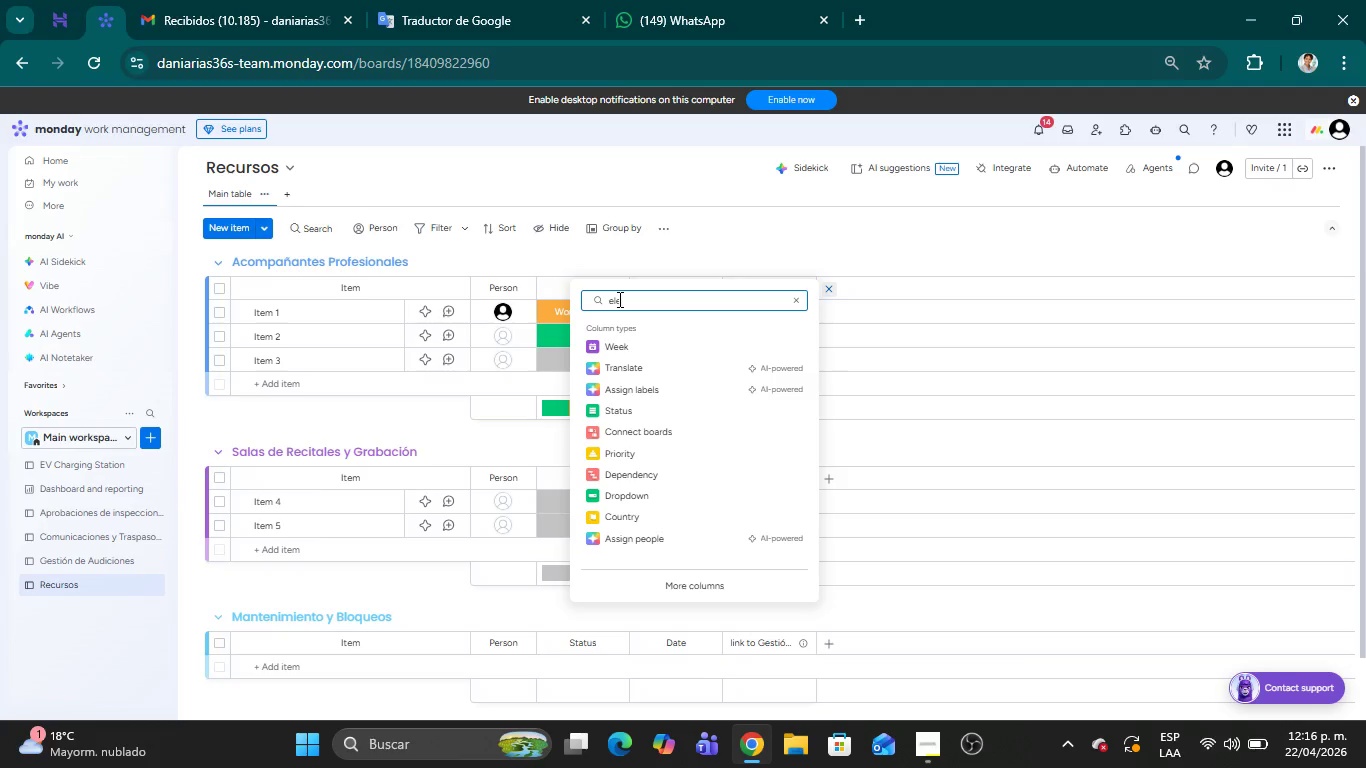 
scroll: coordinate [649, 427], scroll_direction: down, amount: 1.0
 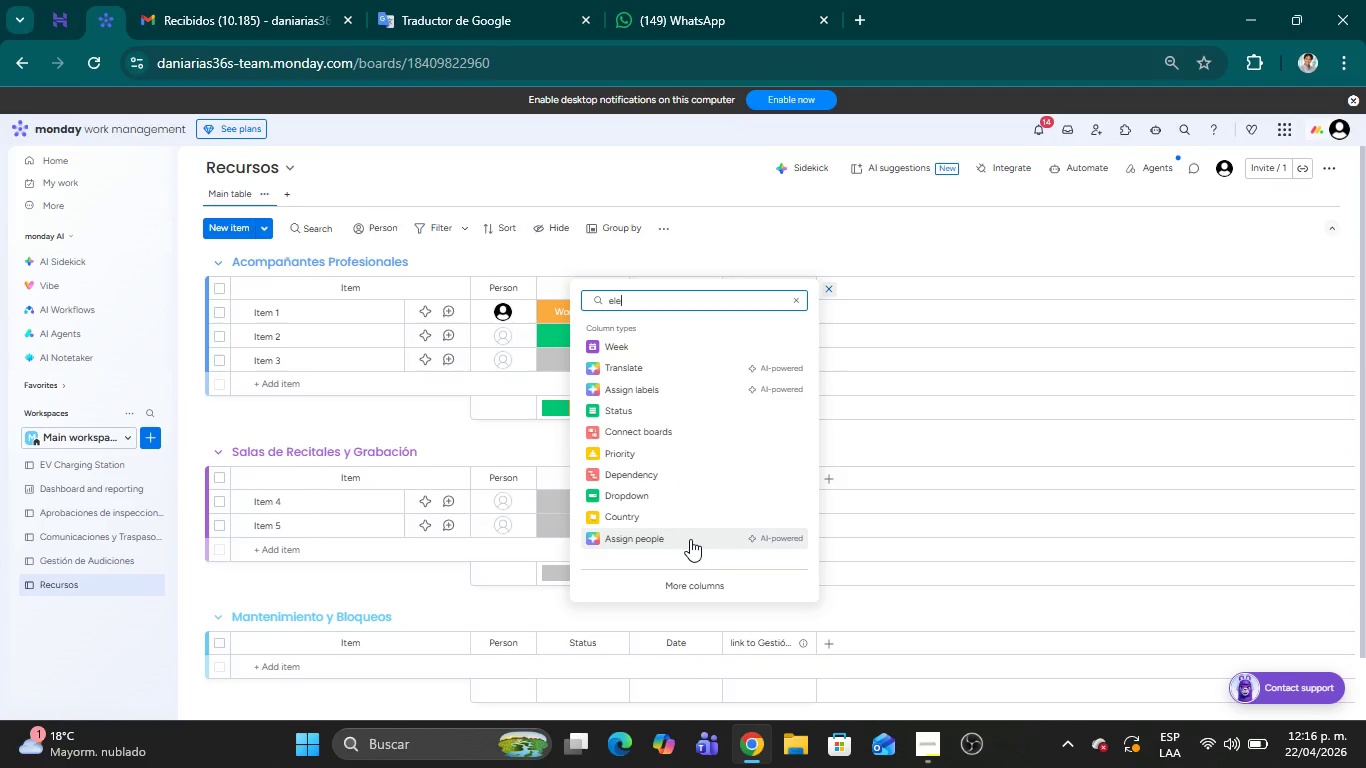 
key(Backspace)
key(Backspace)
key(Backspace)
key(Backspace)
key(Backspace)
type(name)
 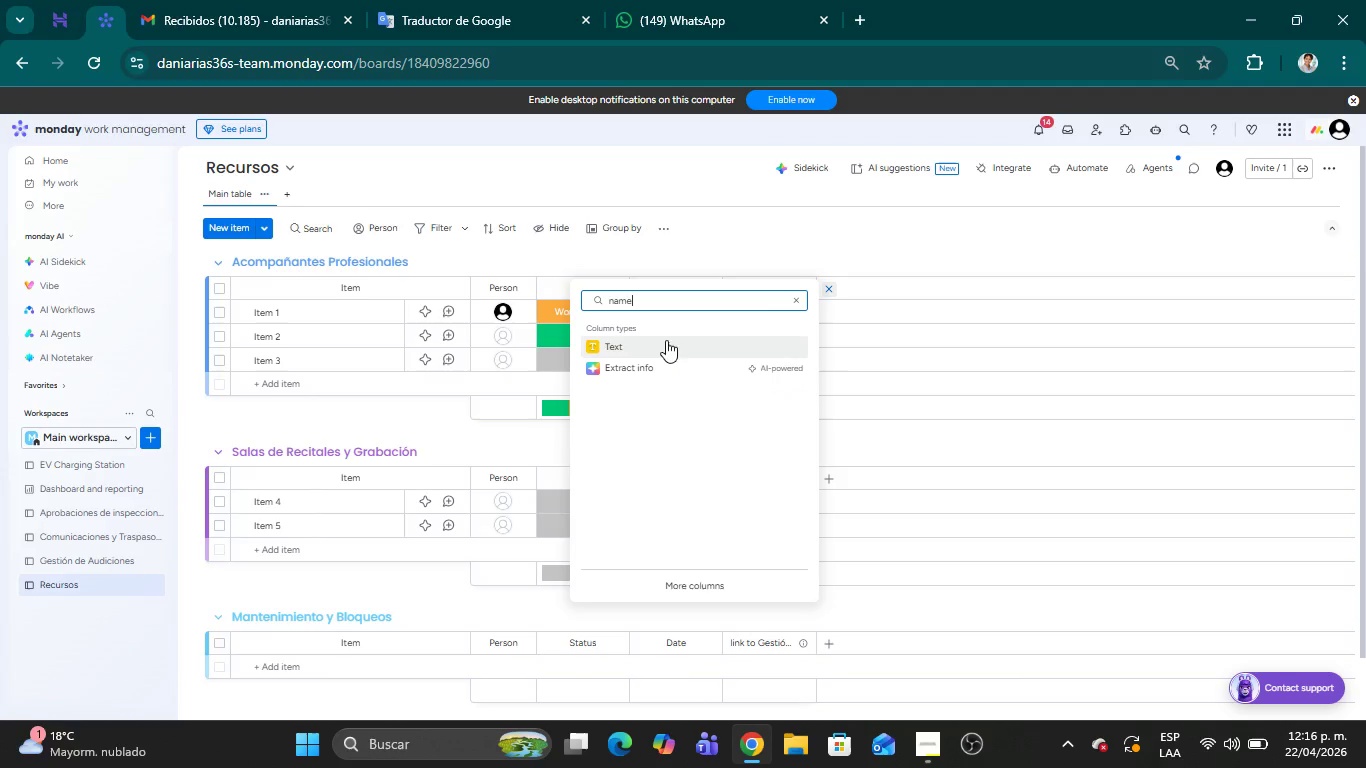 
left_click([799, 301])
 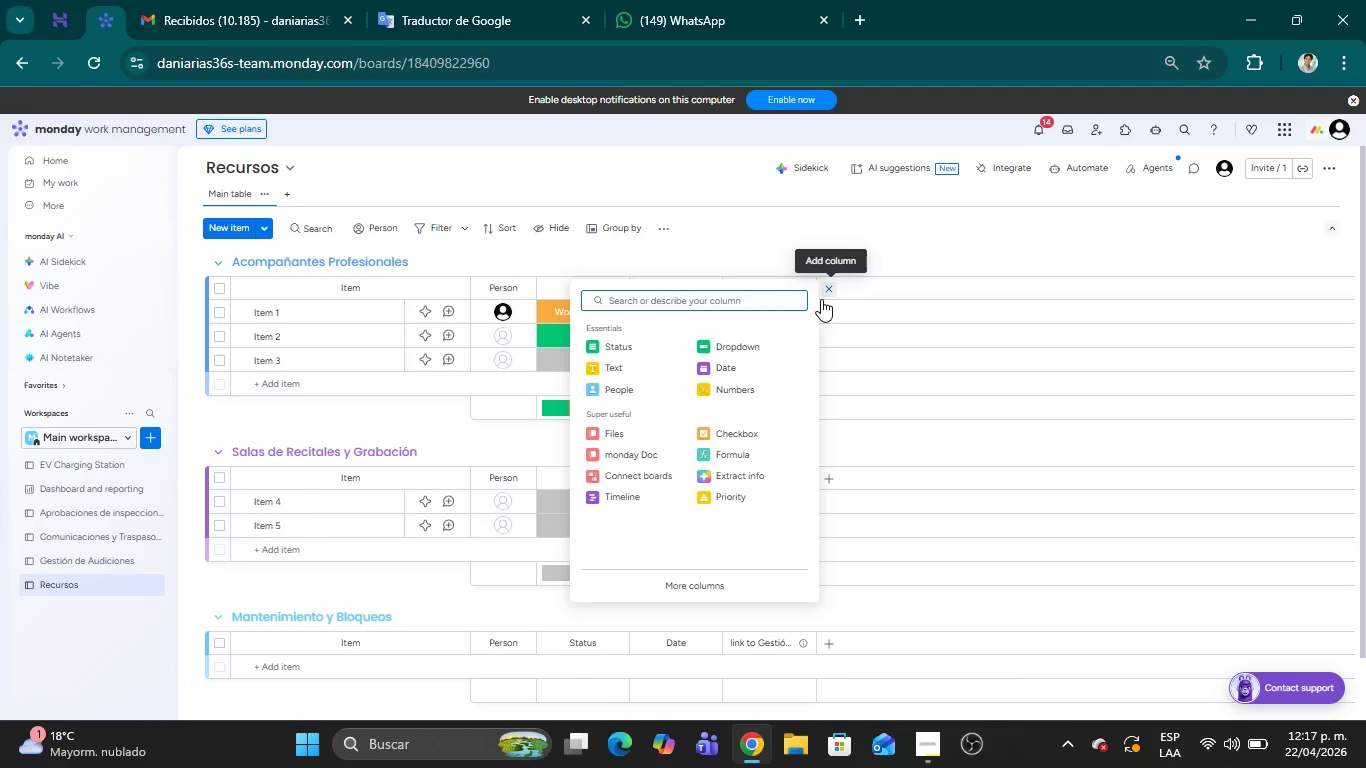 
wait(39.95)
 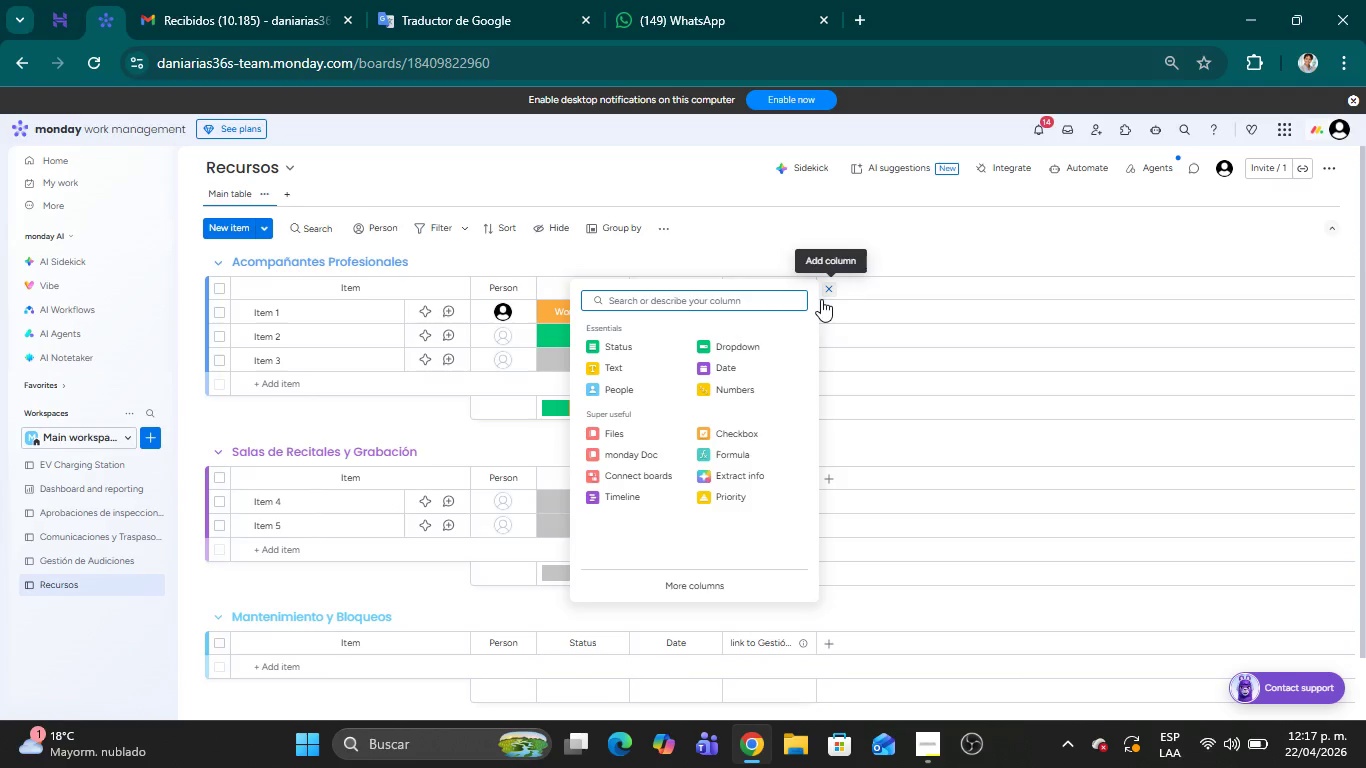 
left_click([350, 291])
 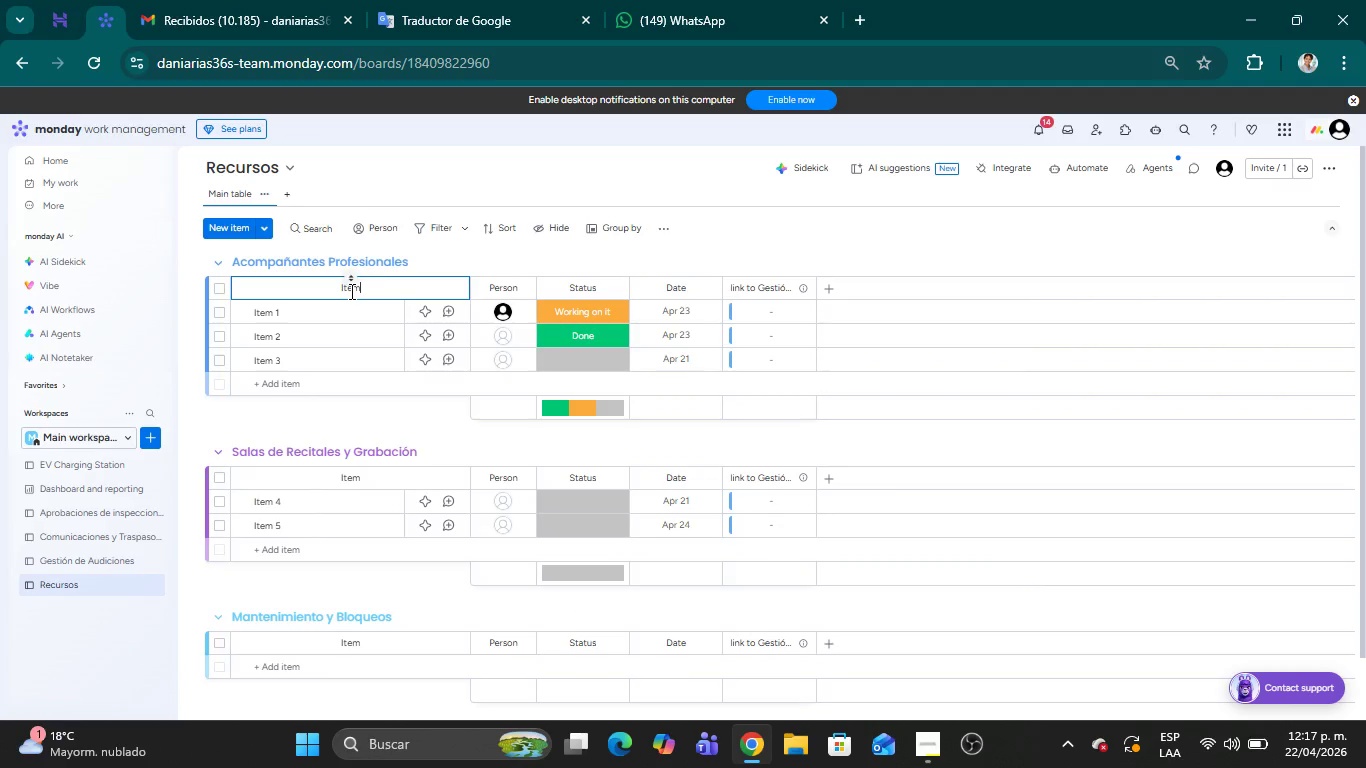 
key(Backspace)
key(Backspace)
key(Backspace)
key(Backspace)
key(Backspace)
type(Nombre)
 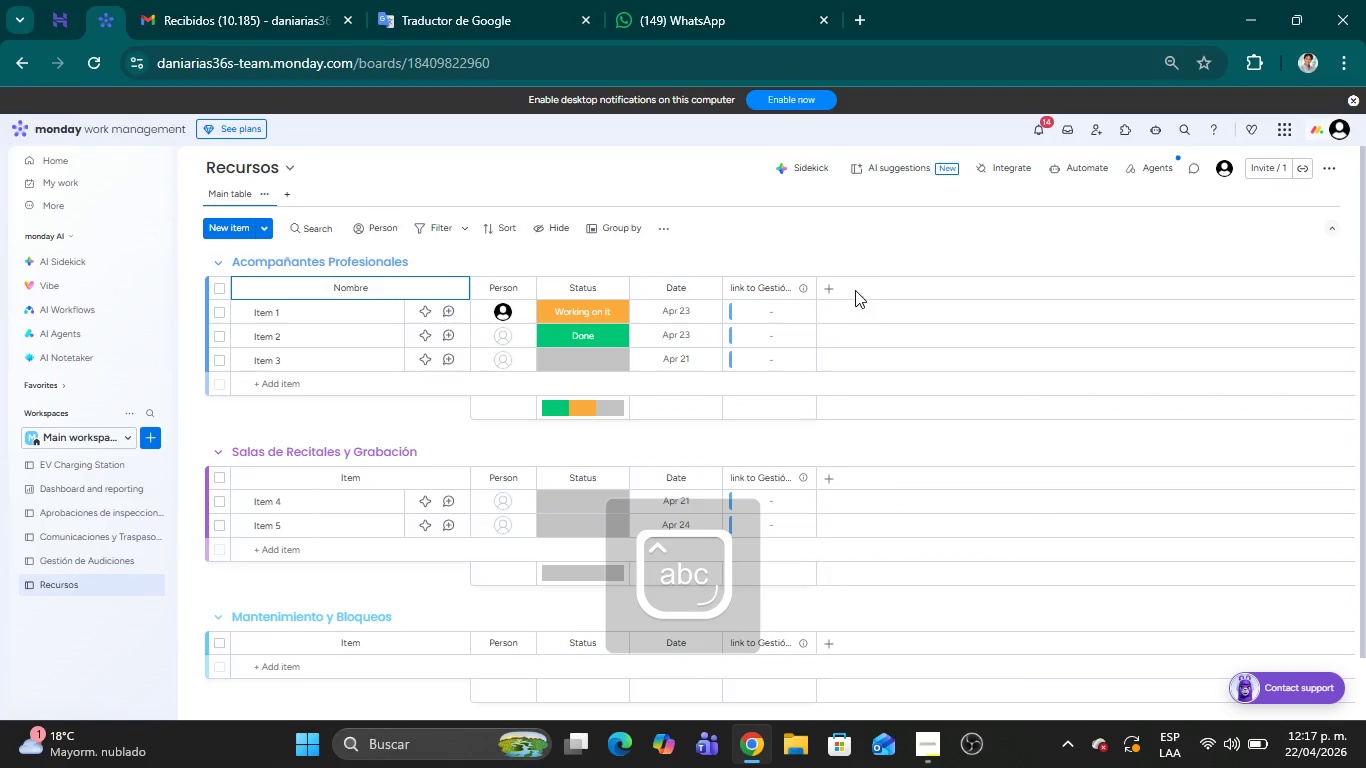 
left_click([835, 287])
 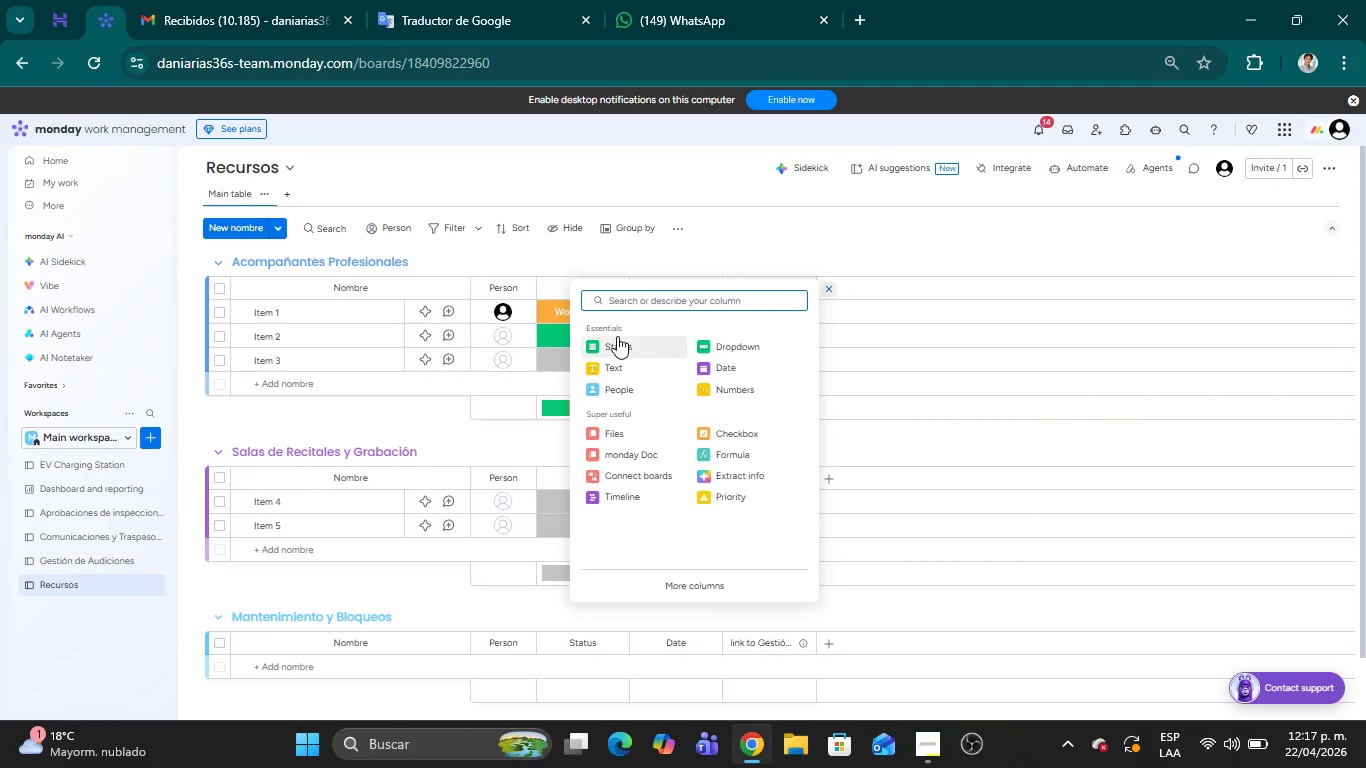 
left_click([619, 340])
 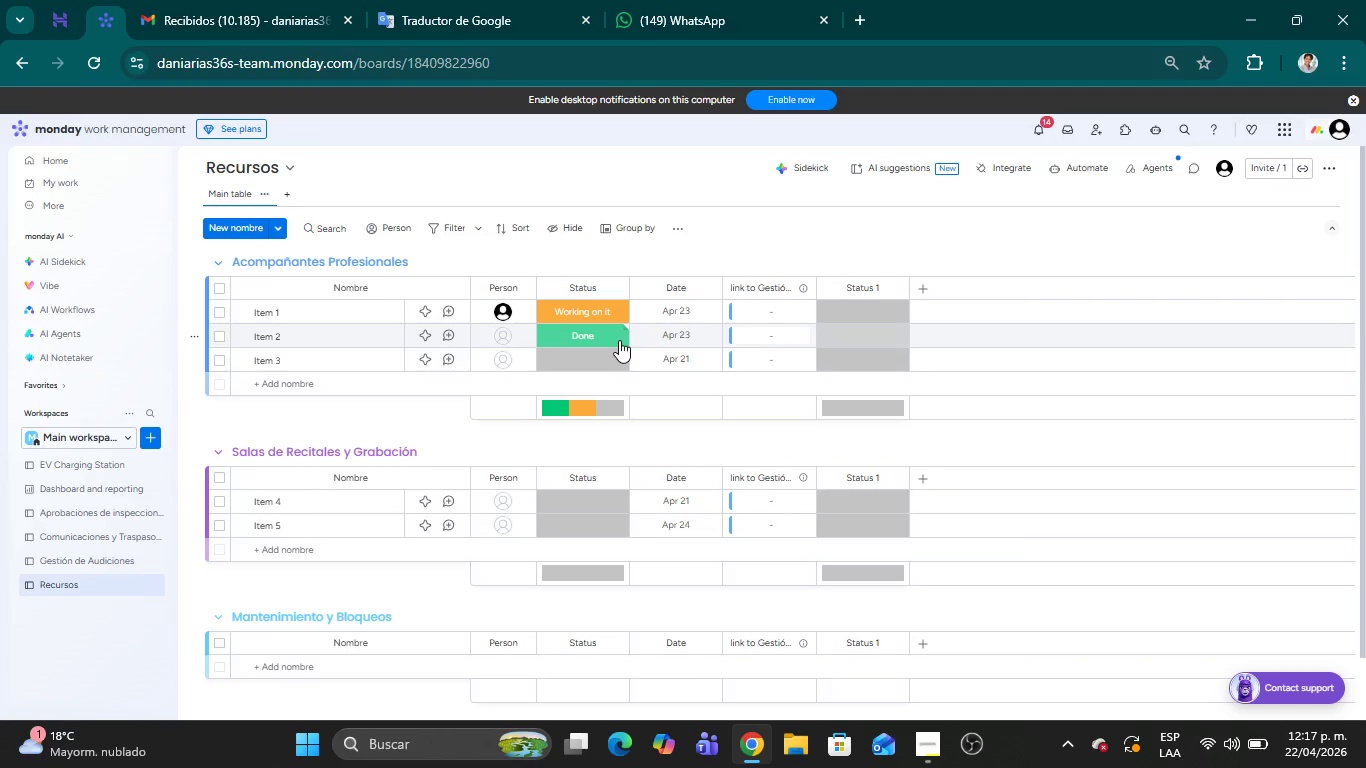 
wait(11.24)
 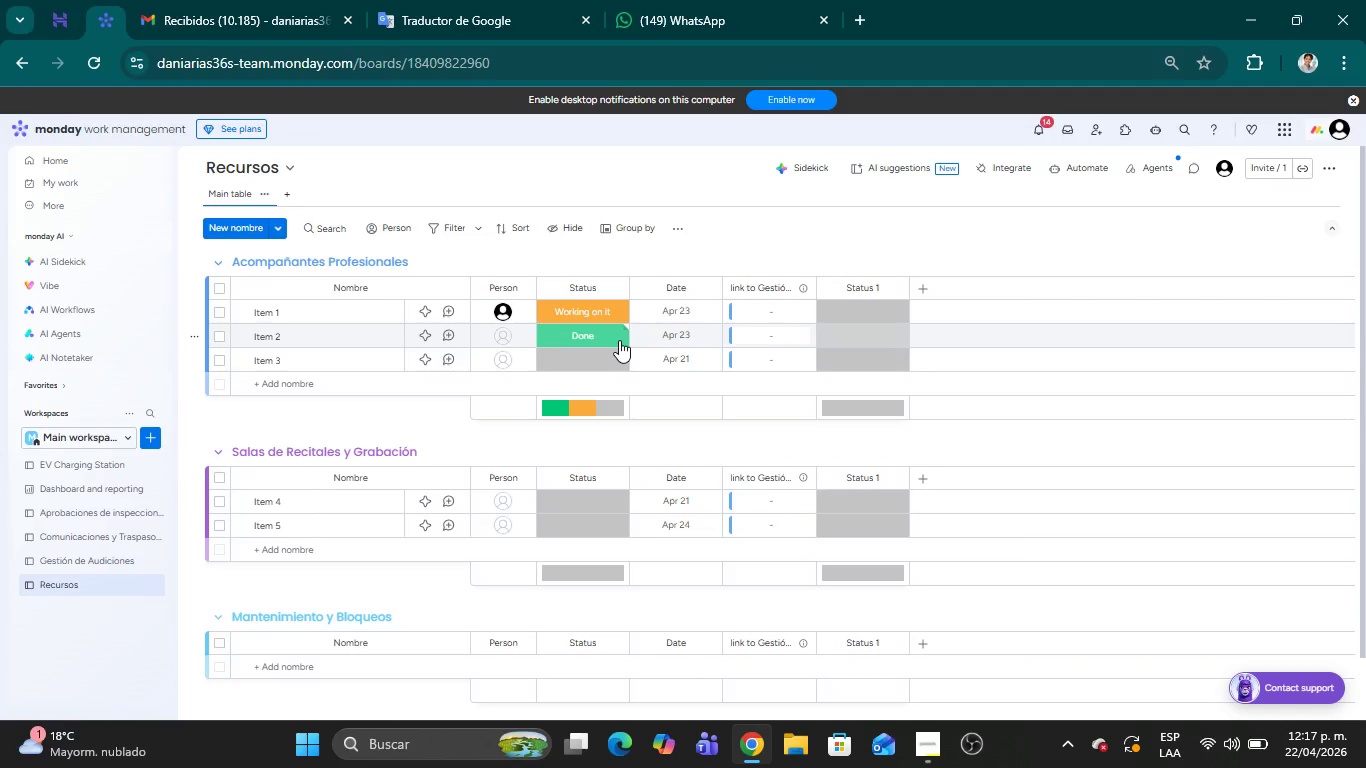 
double_click([872, 296])
 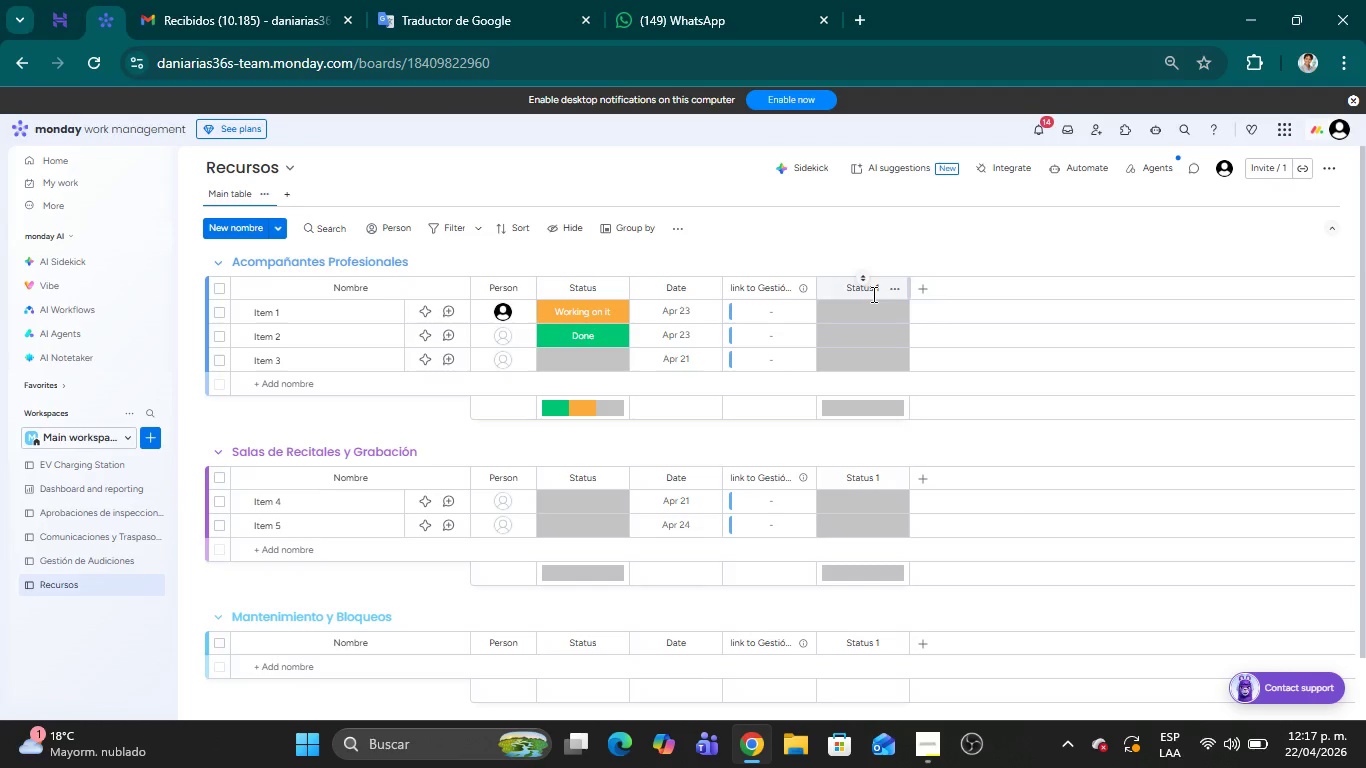 
double_click([872, 293])
 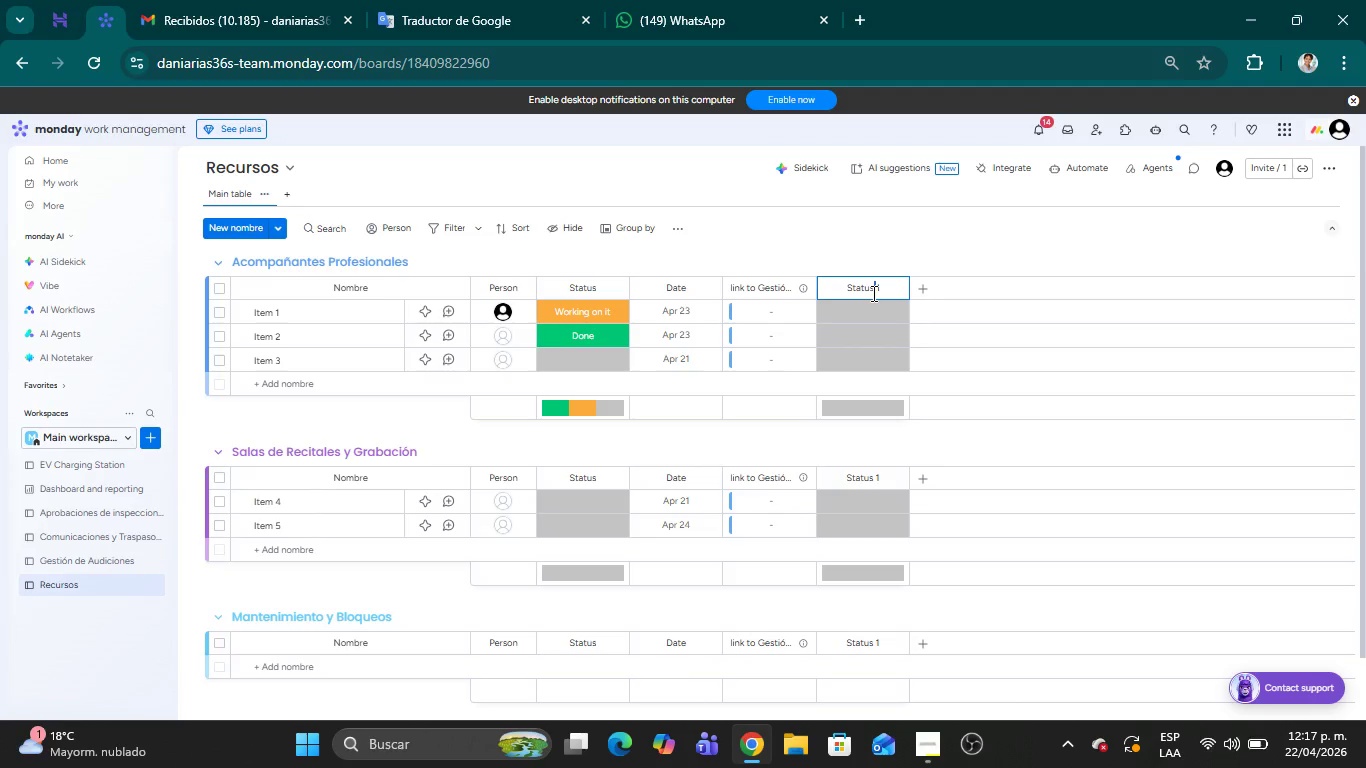 
type([Delete]D[Delete]isponibilidad)
 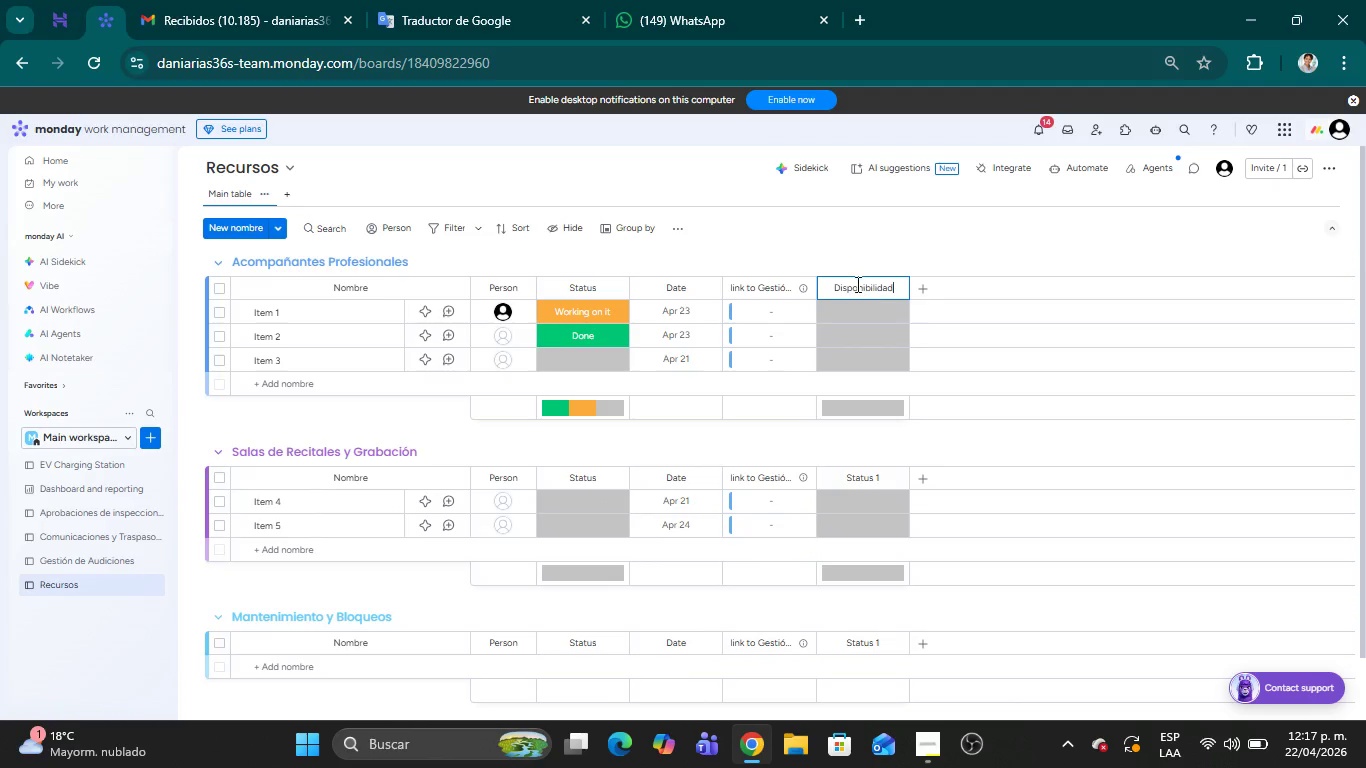 
hold_key(key=Backspace, duration=1.0)
 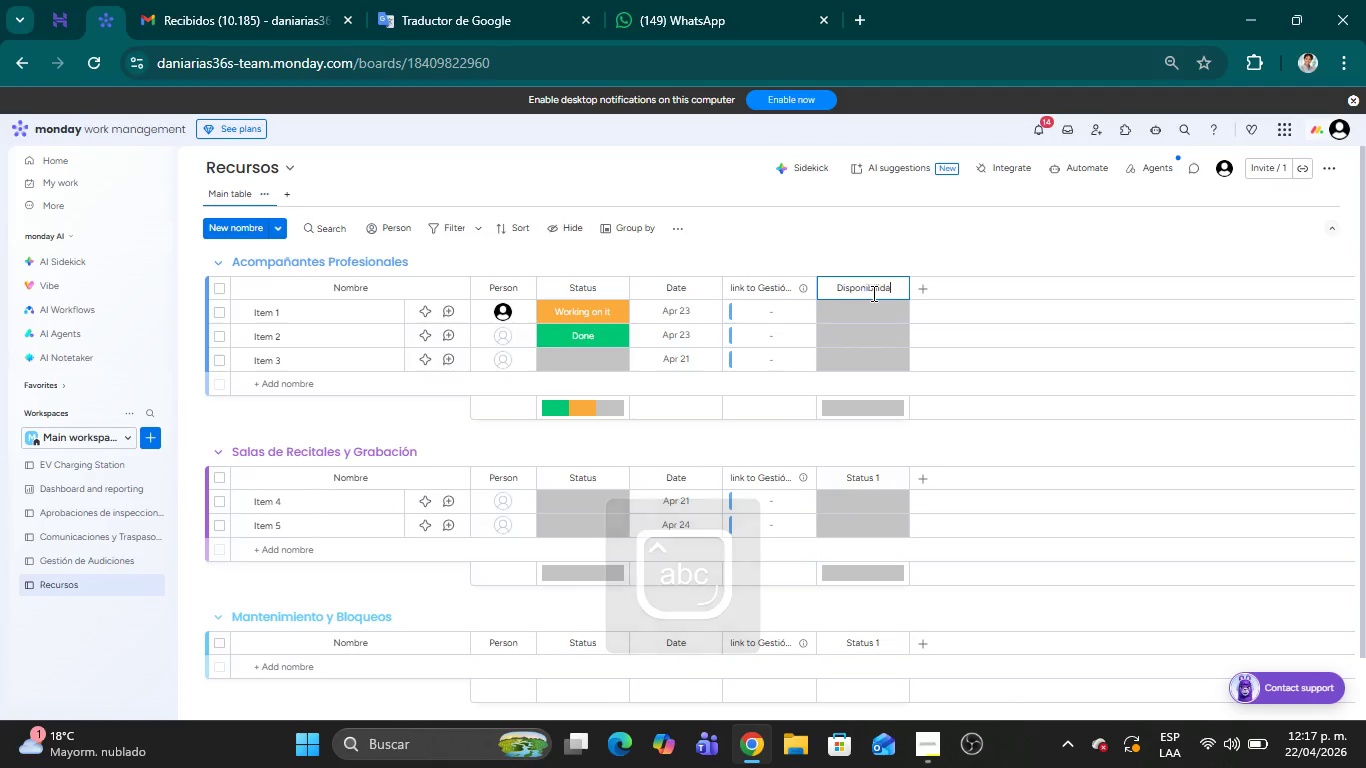 
left_click([847, 310])
 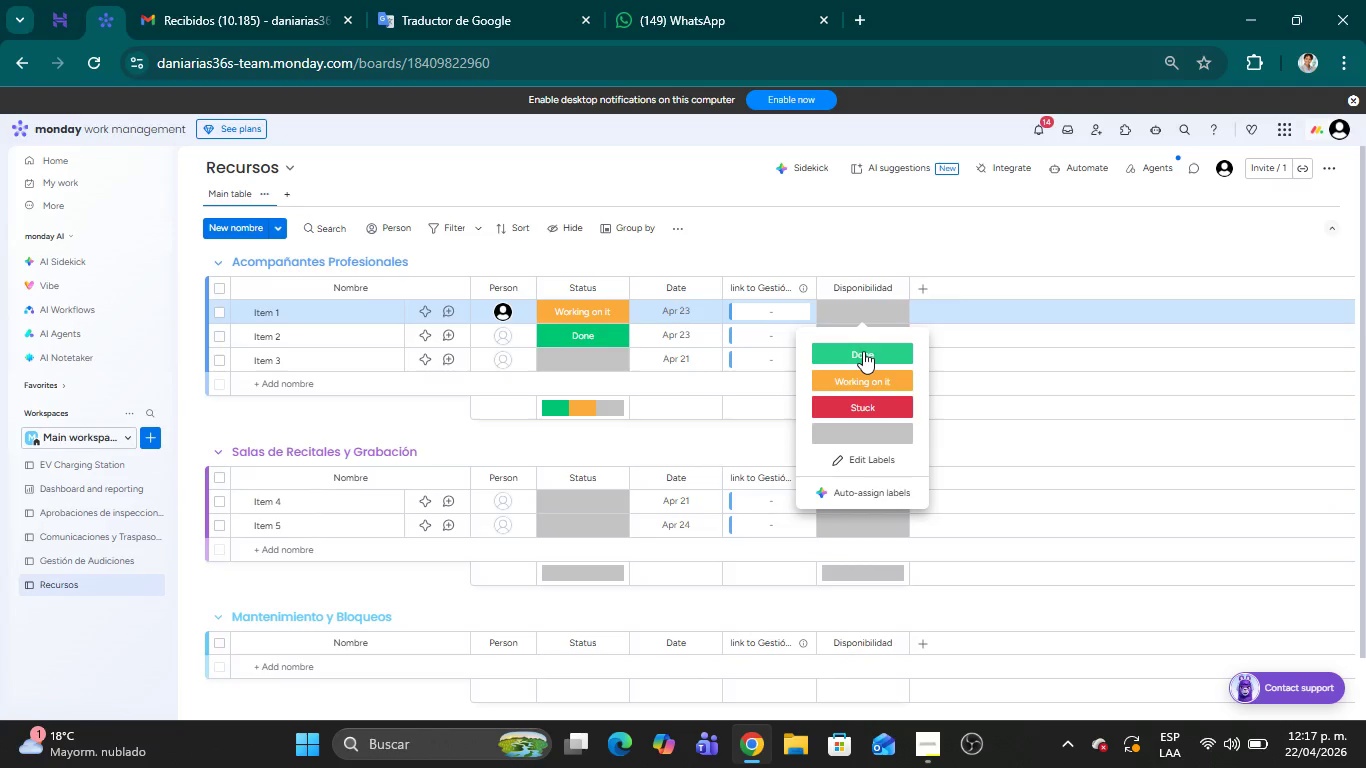 
wait(18.86)
 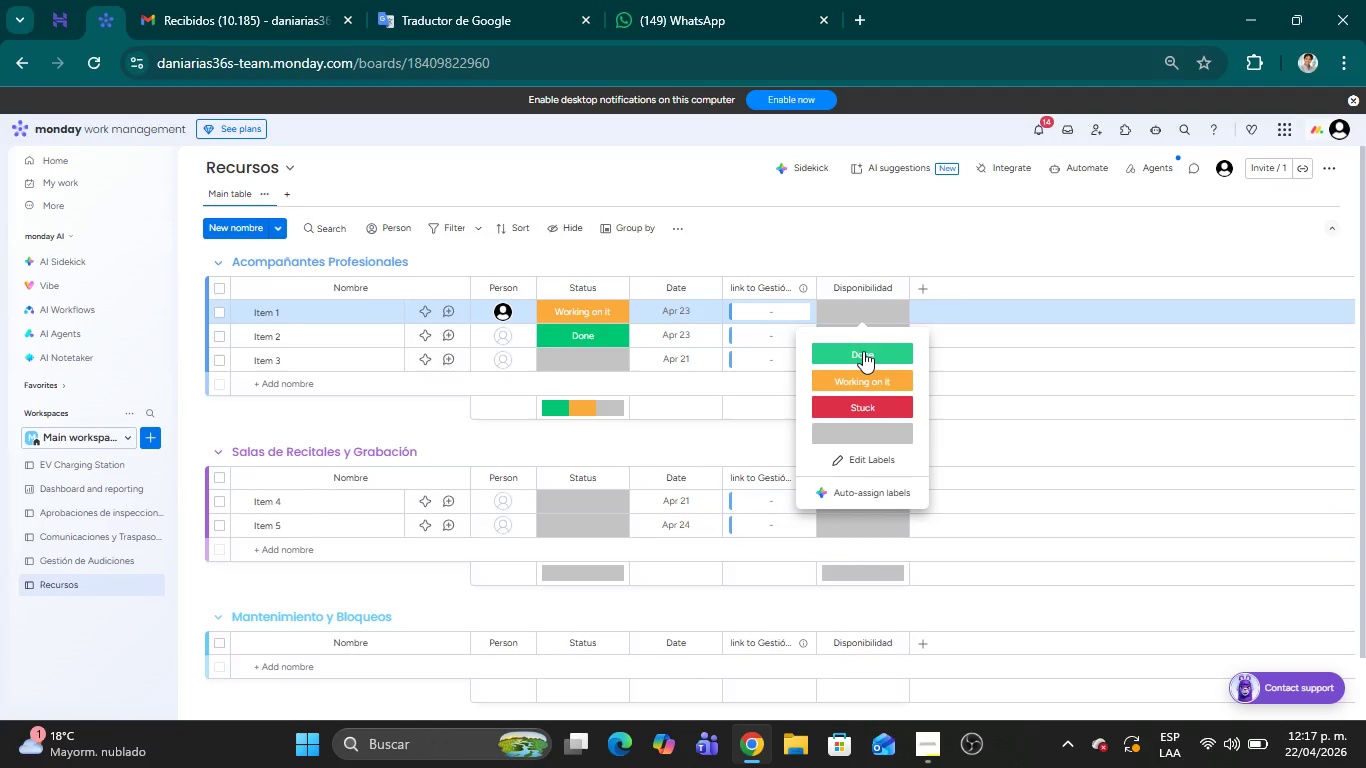 
left_click([854, 458])
 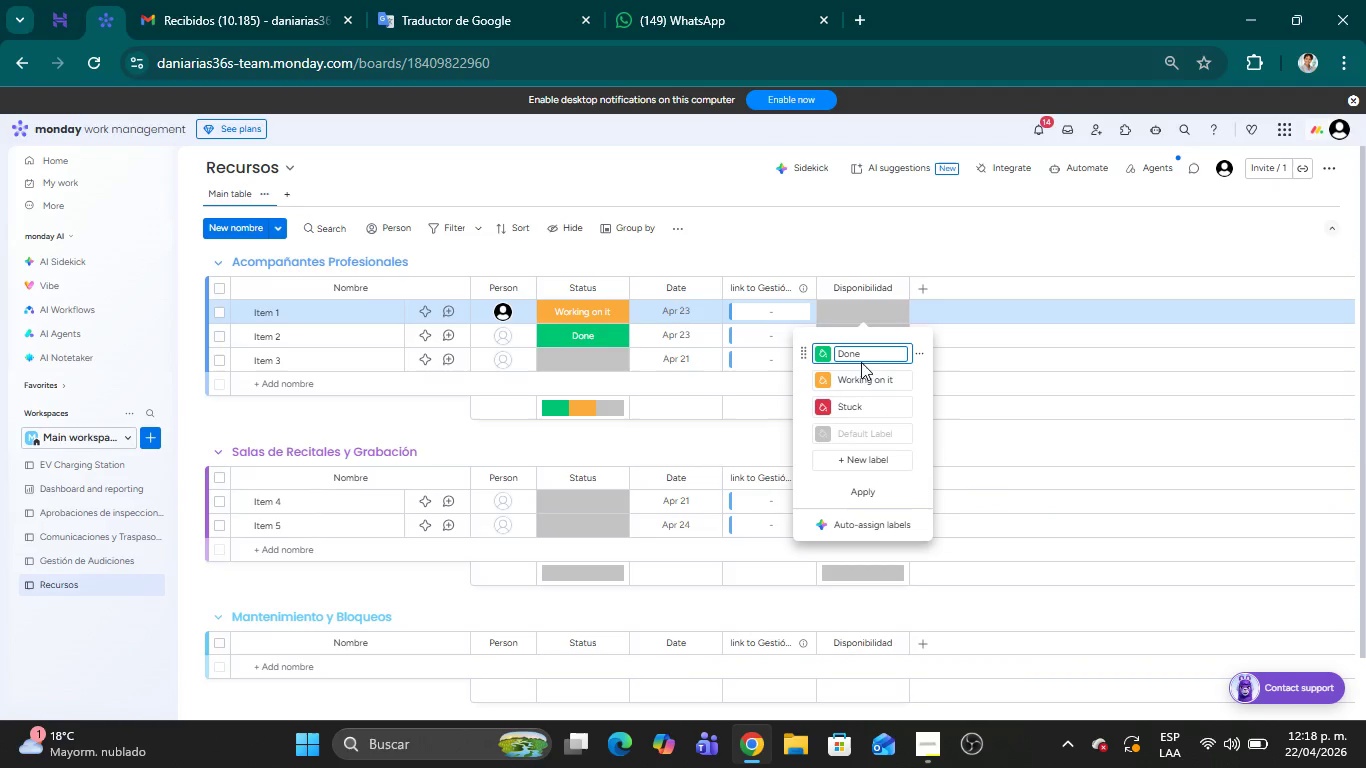 
left_click([865, 359])
 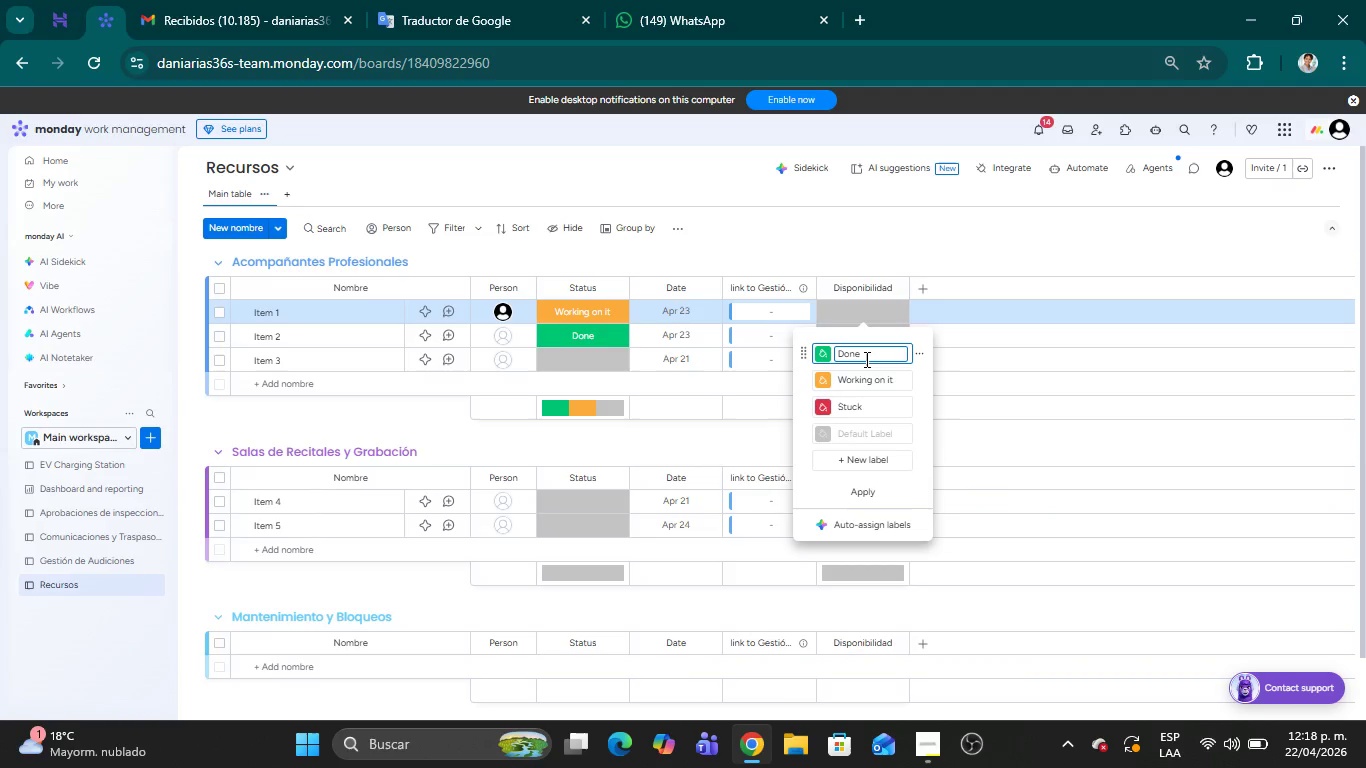 
key(Backspace)
key(Backspace)
key(Backspace)
type(isponible)
 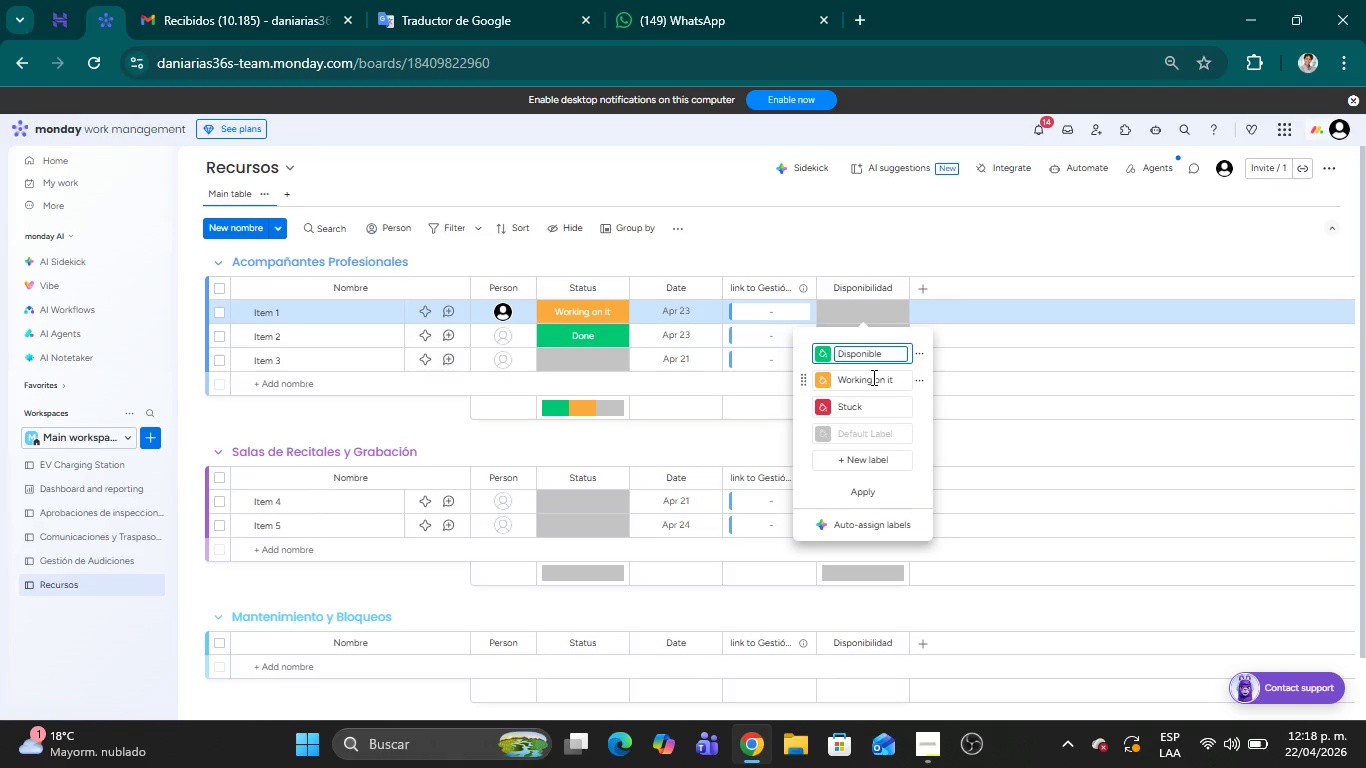 
left_click([872, 377])
 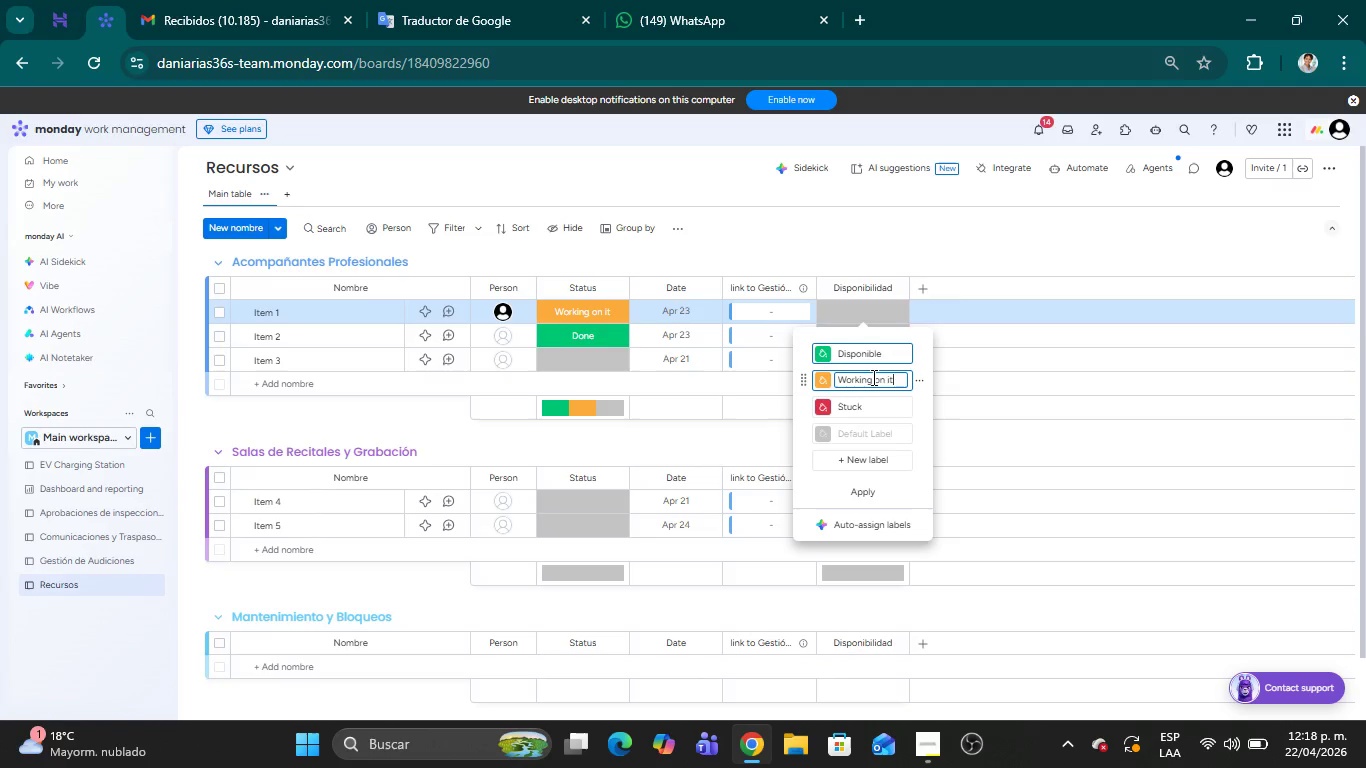 
key(Backspace)
key(Backspace)
key(Backspace)
key(Backspace)
key(Backspace)
key(Backspace)
key(Backspace)
key(Backspace)
key(Backspace)
key(Backspace)
key(Backspace)
key(Backspace)
key(Backspace)
key(Backspace)
key(Backspace)
key(Backspace)
key(Backspace)
key(Backspace)
key(Backspace)
type(En sesi;on)
 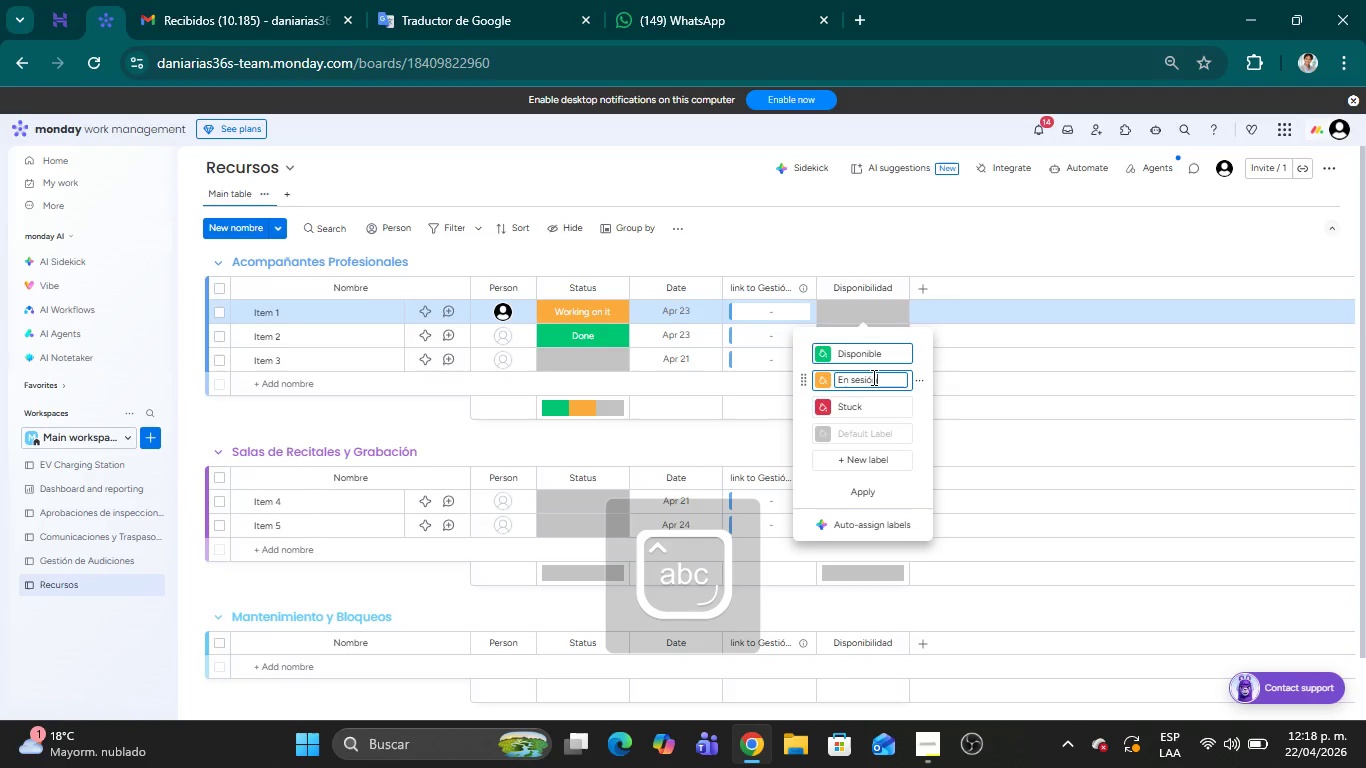 
hold_key(key=Delete, duration=0.69)
 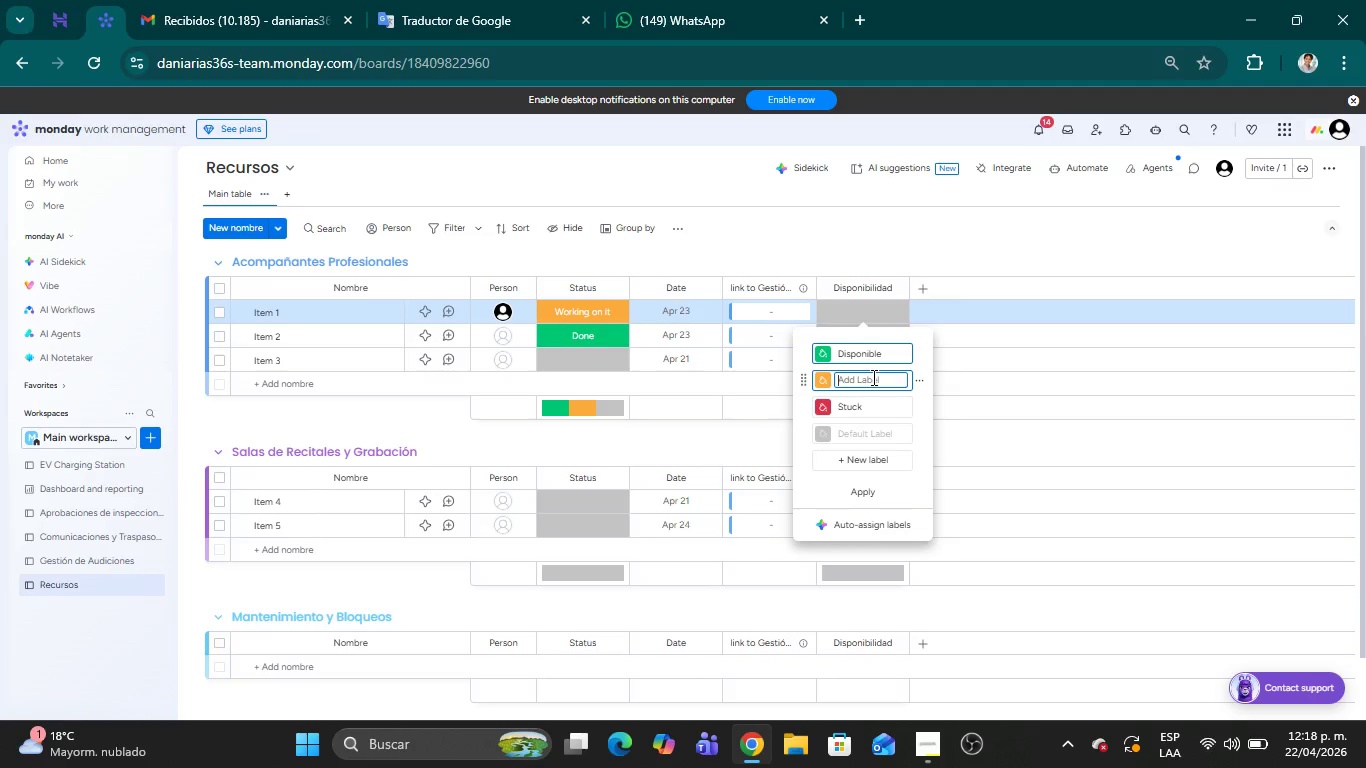 
left_click([916, 407])
 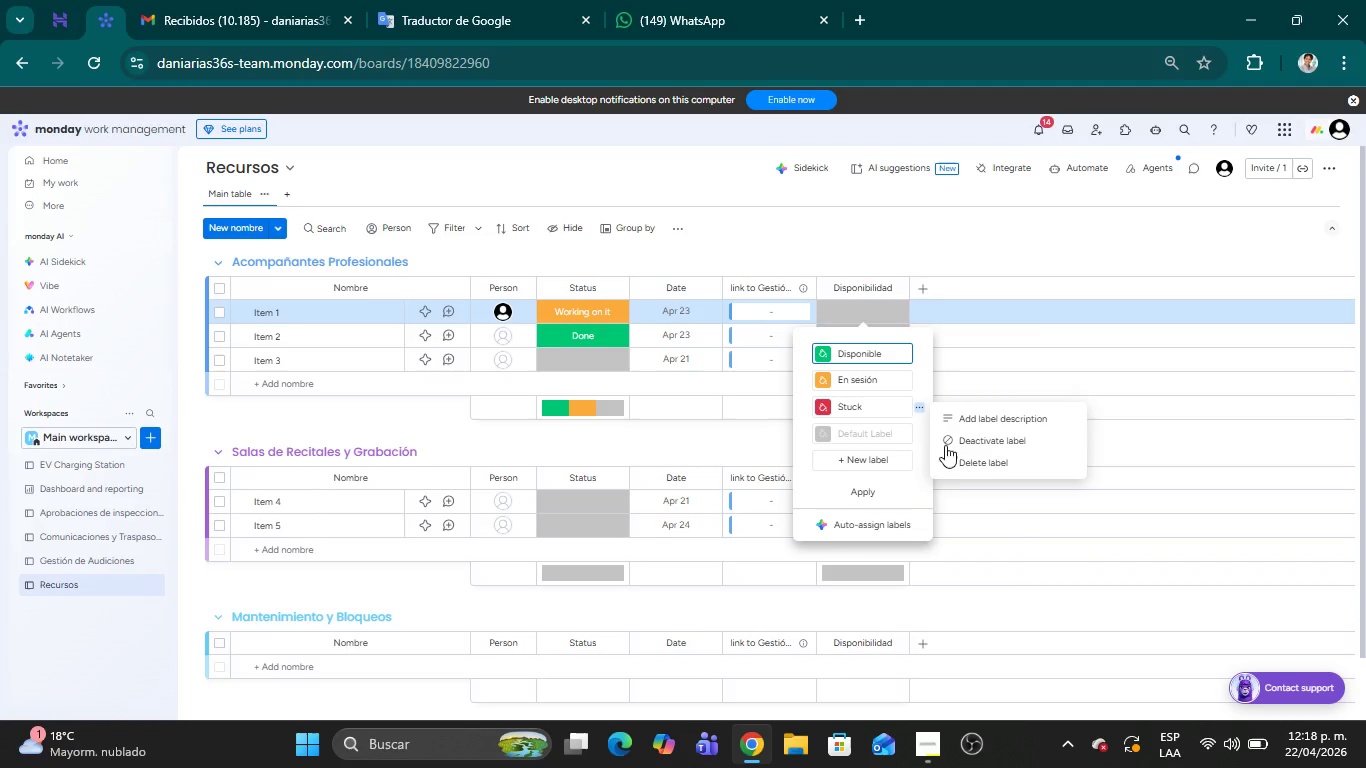 
left_click([947, 464])
 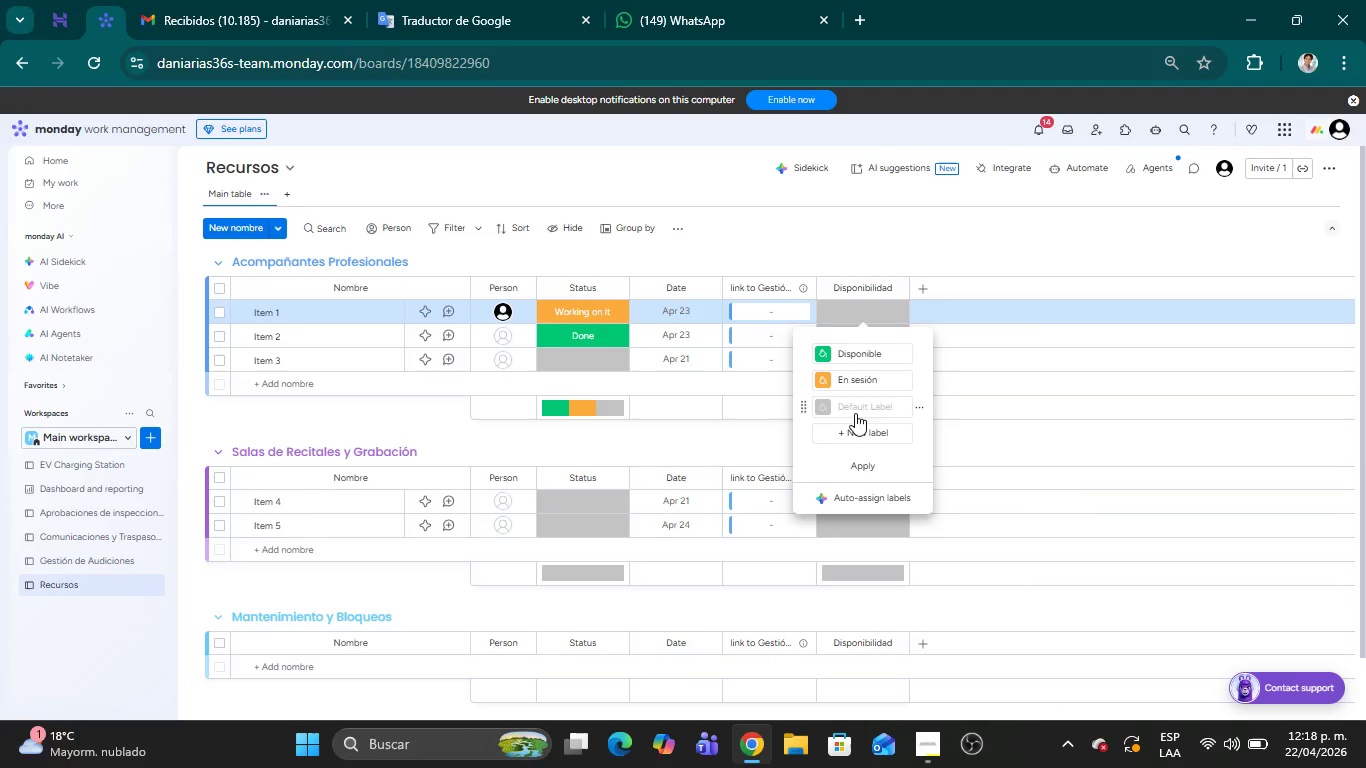 
left_click([850, 408])
 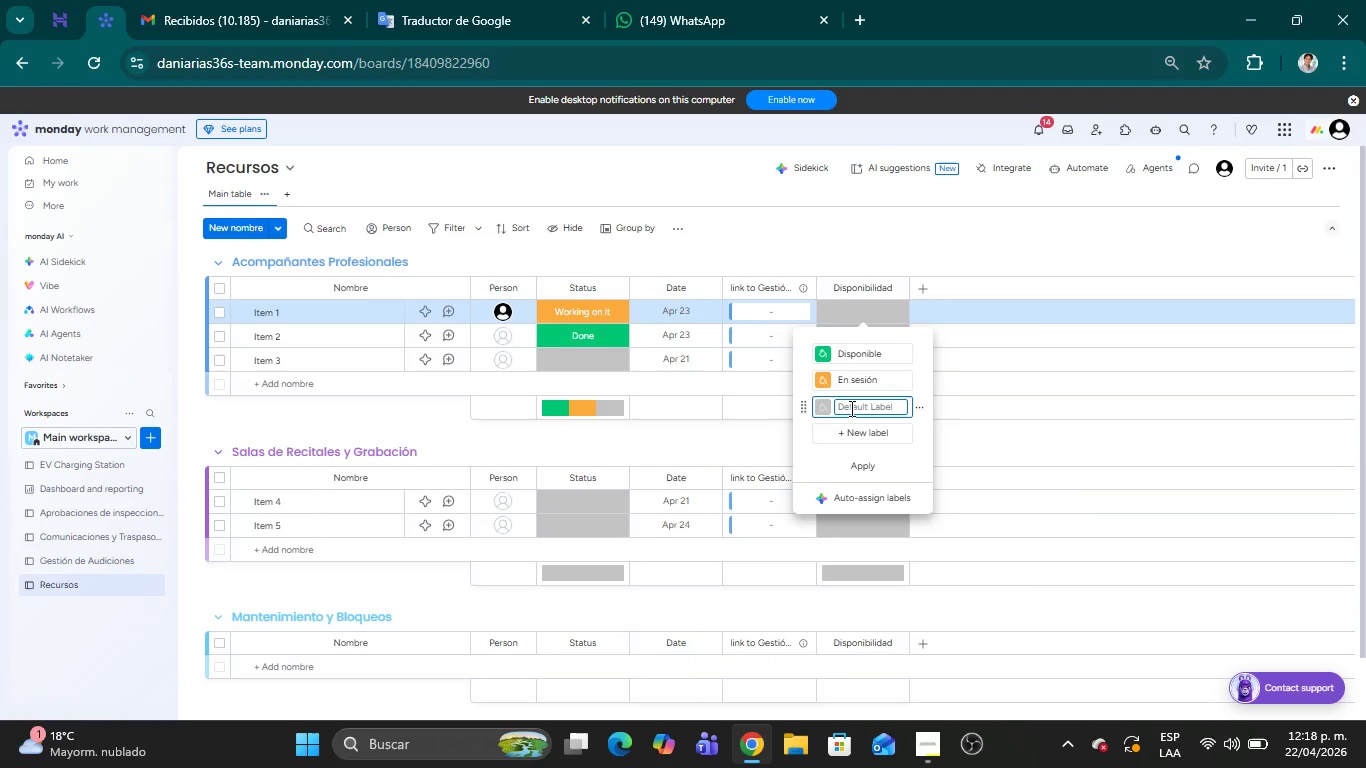 
type(Fuera de la academia)
 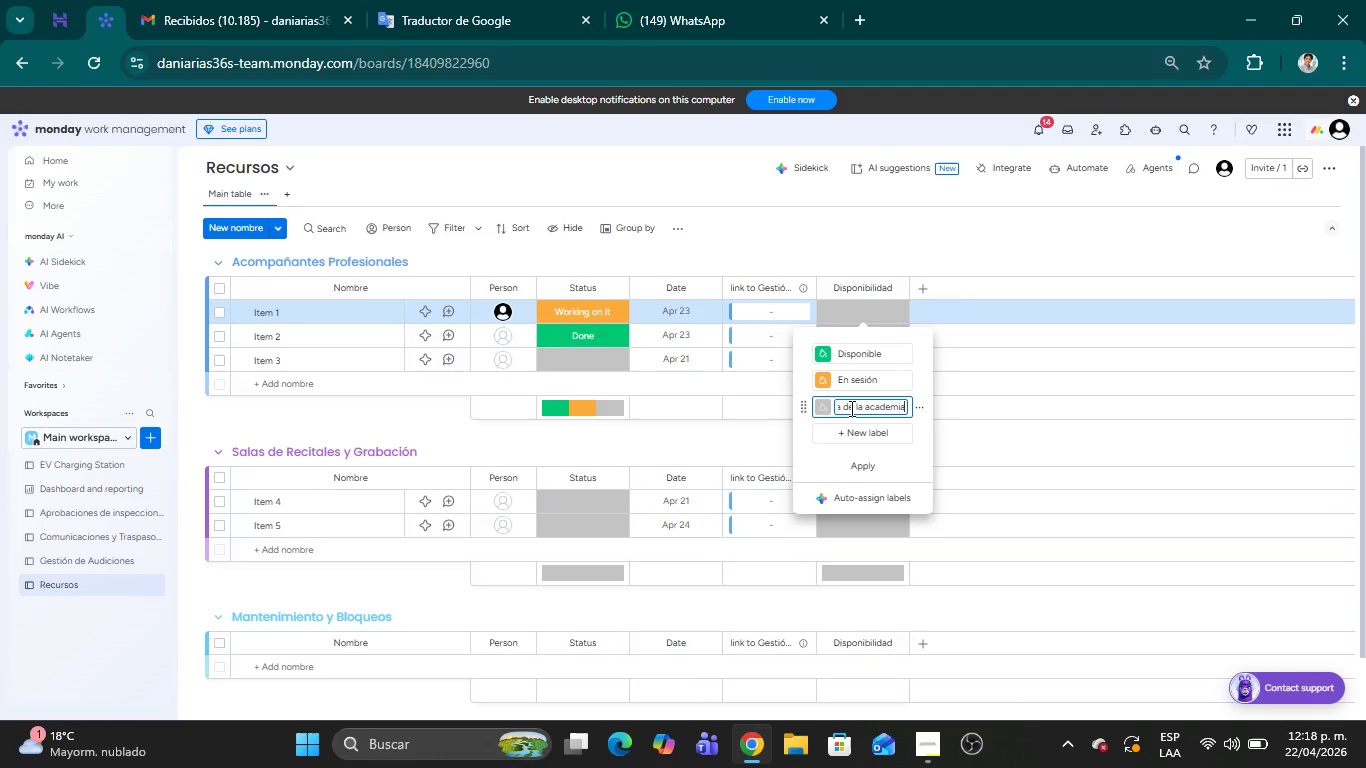 
wait(7.7)
 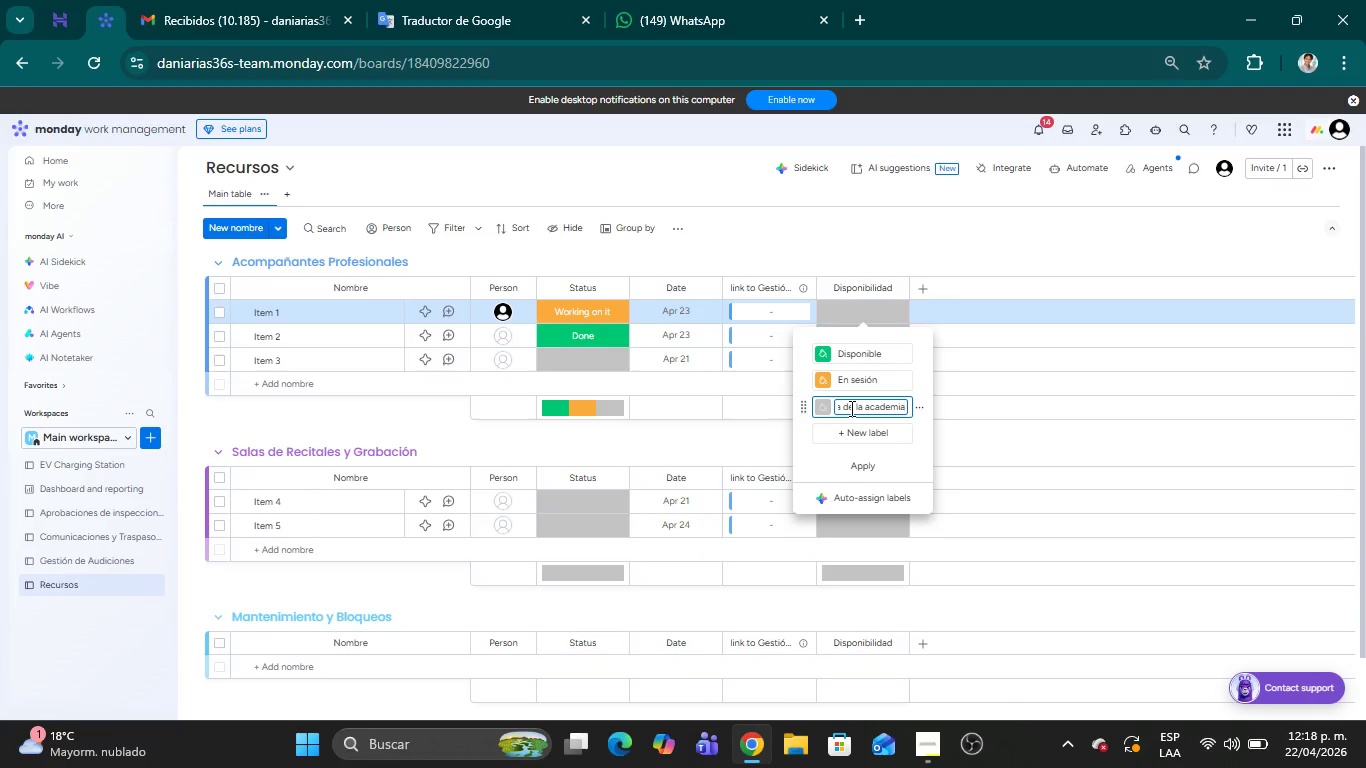 
left_click([865, 432])
 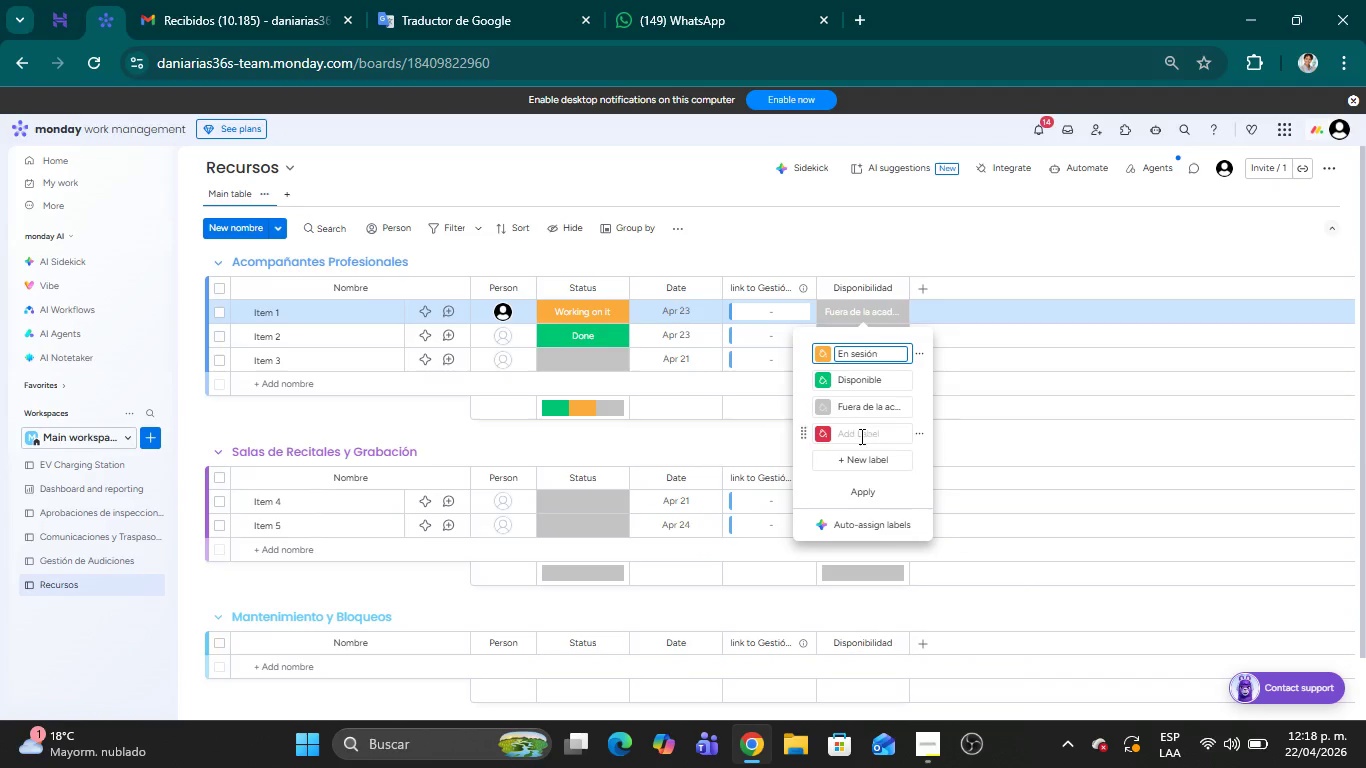 
left_click([859, 437])
 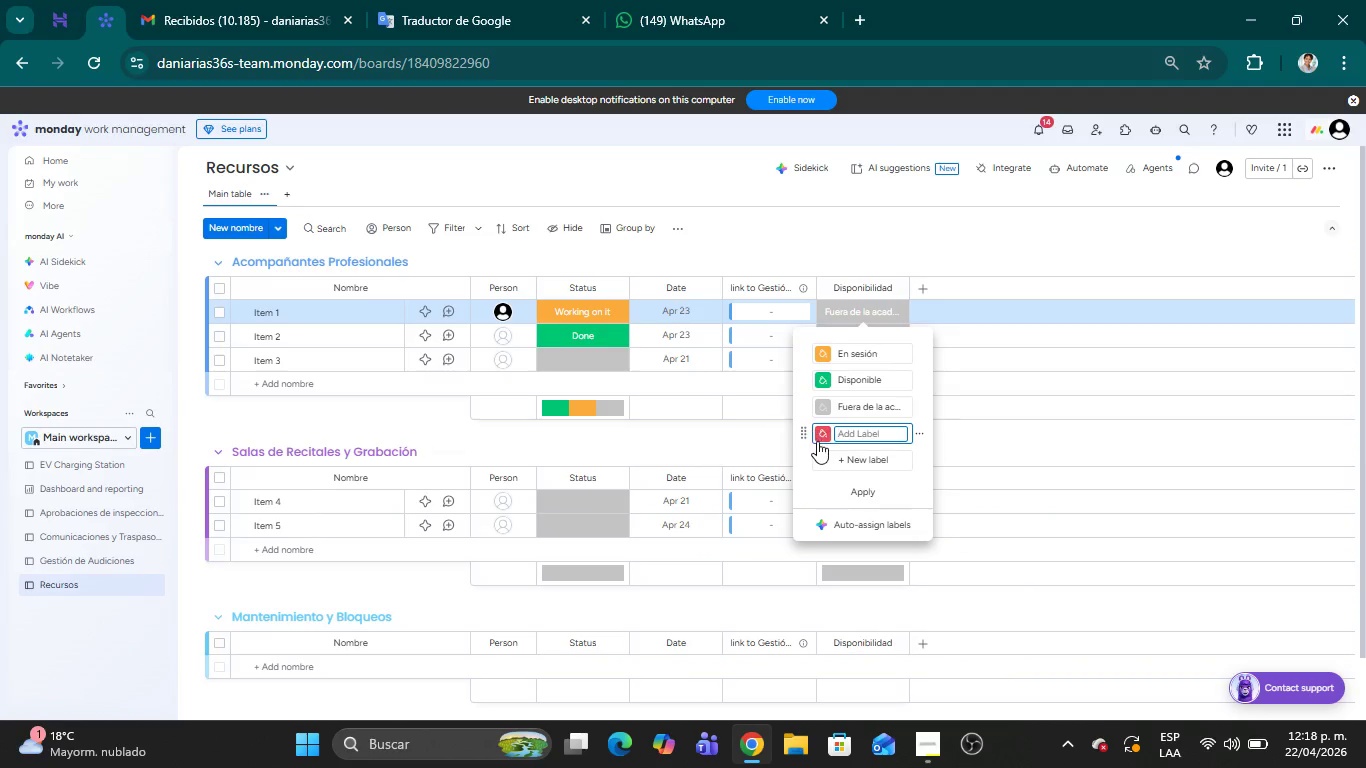 
left_click([820, 441])
 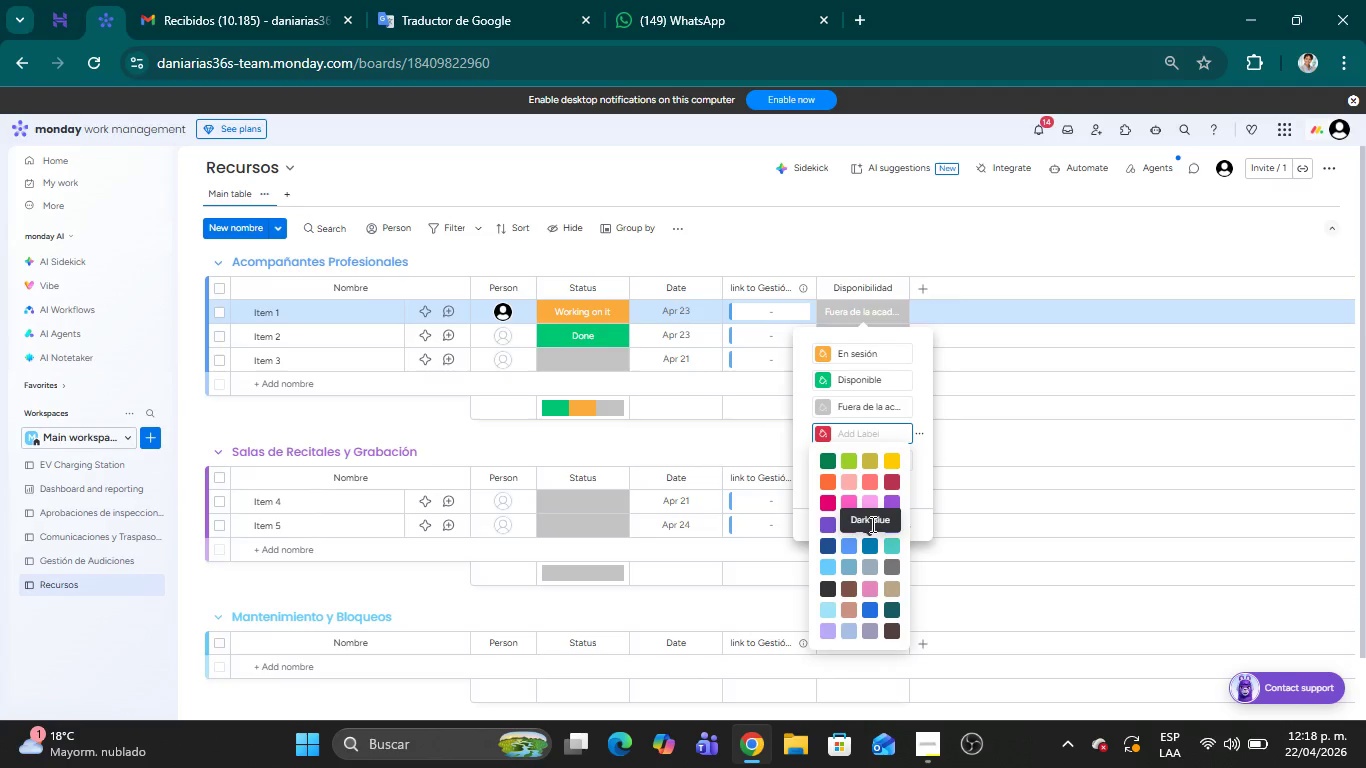 
wait(5.41)
 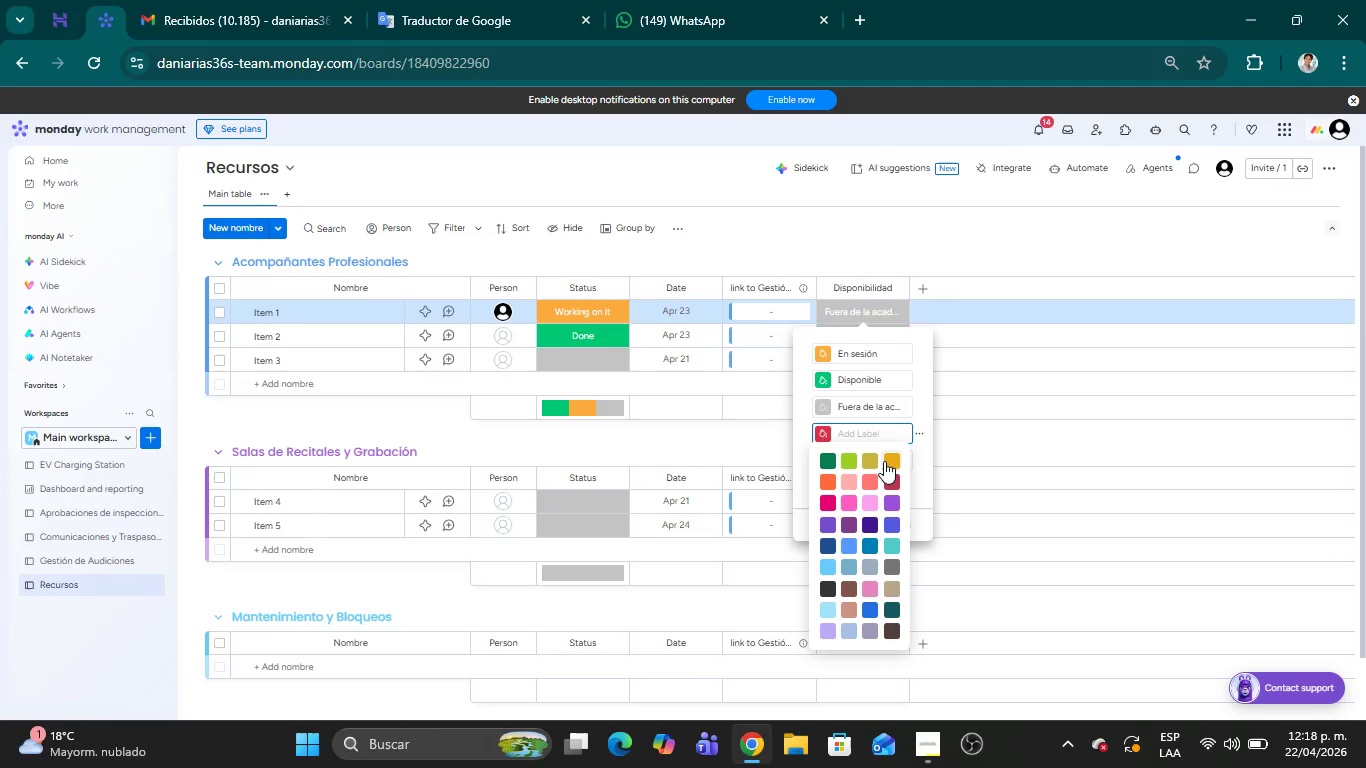 
left_click([844, 548])
 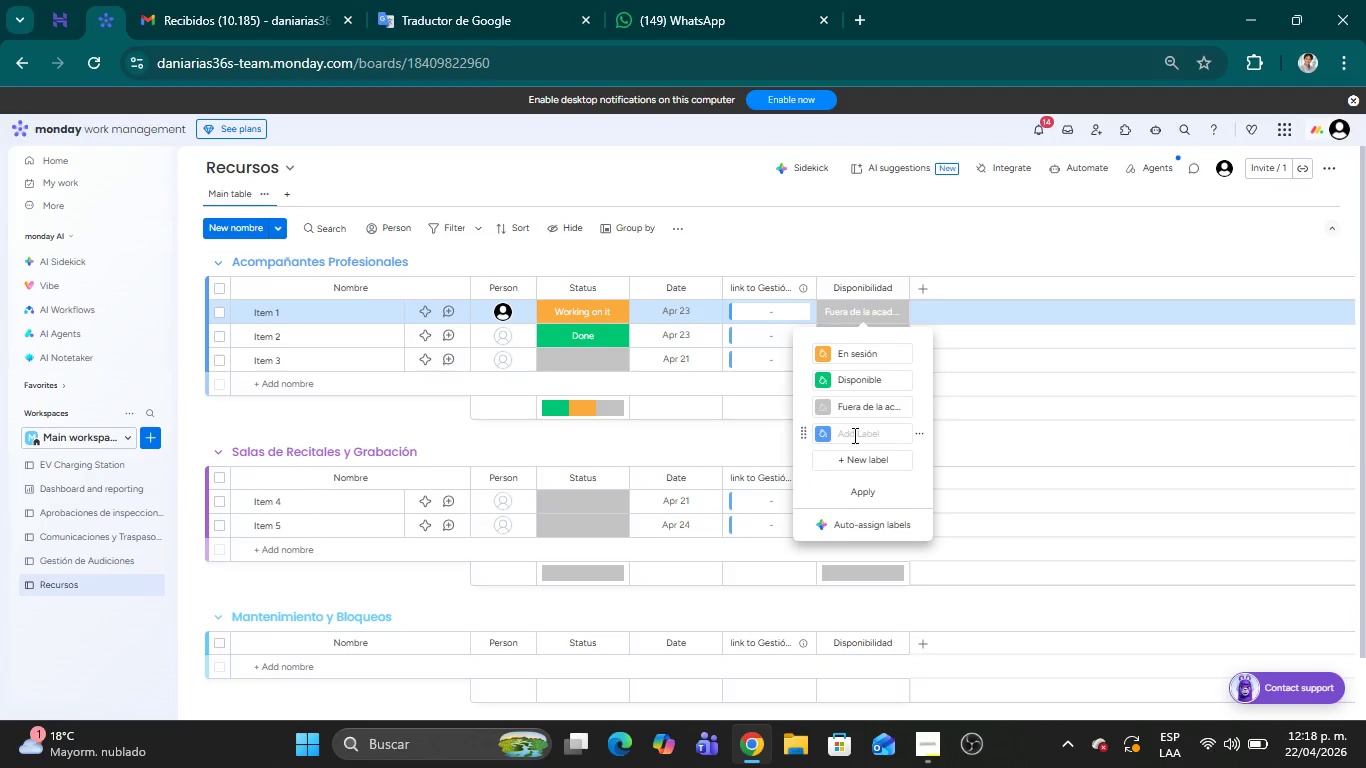 
left_click([853, 435])
 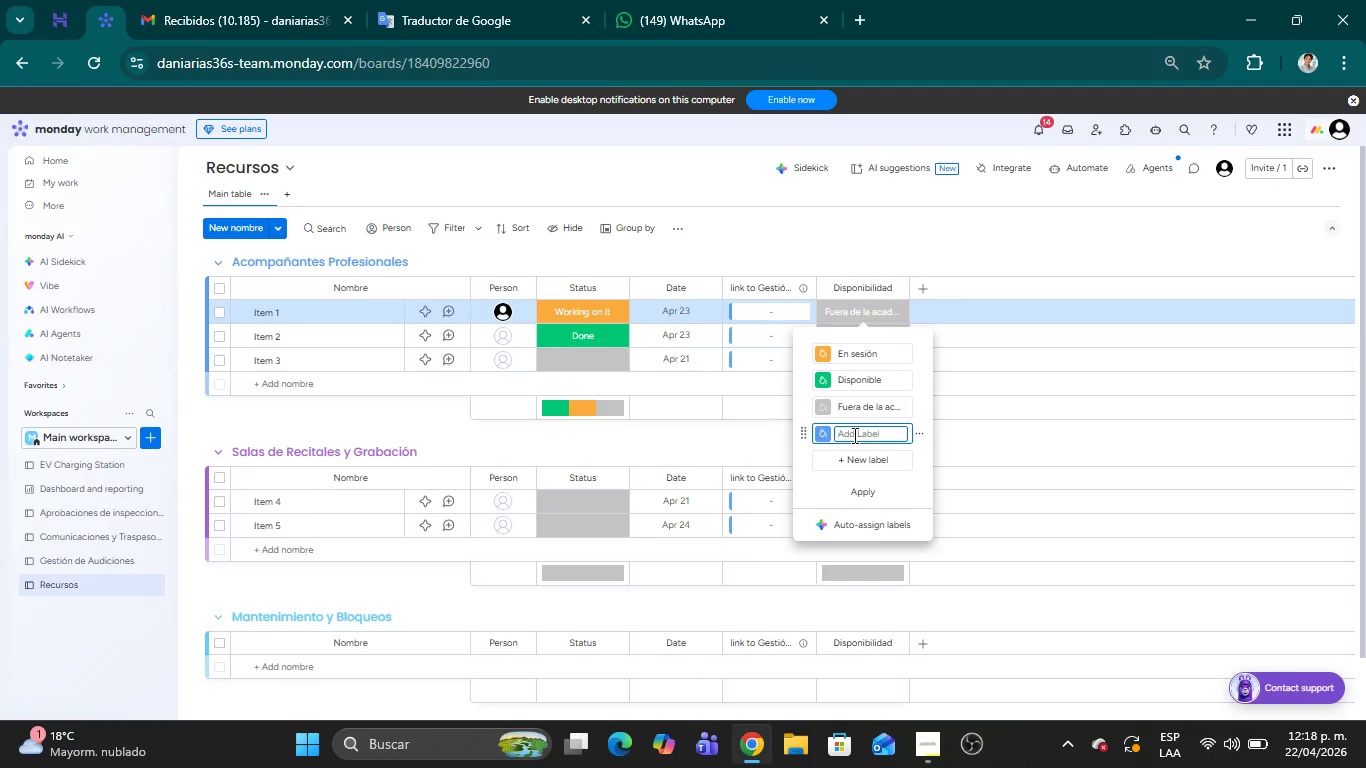 
type(Mantenimiento)
 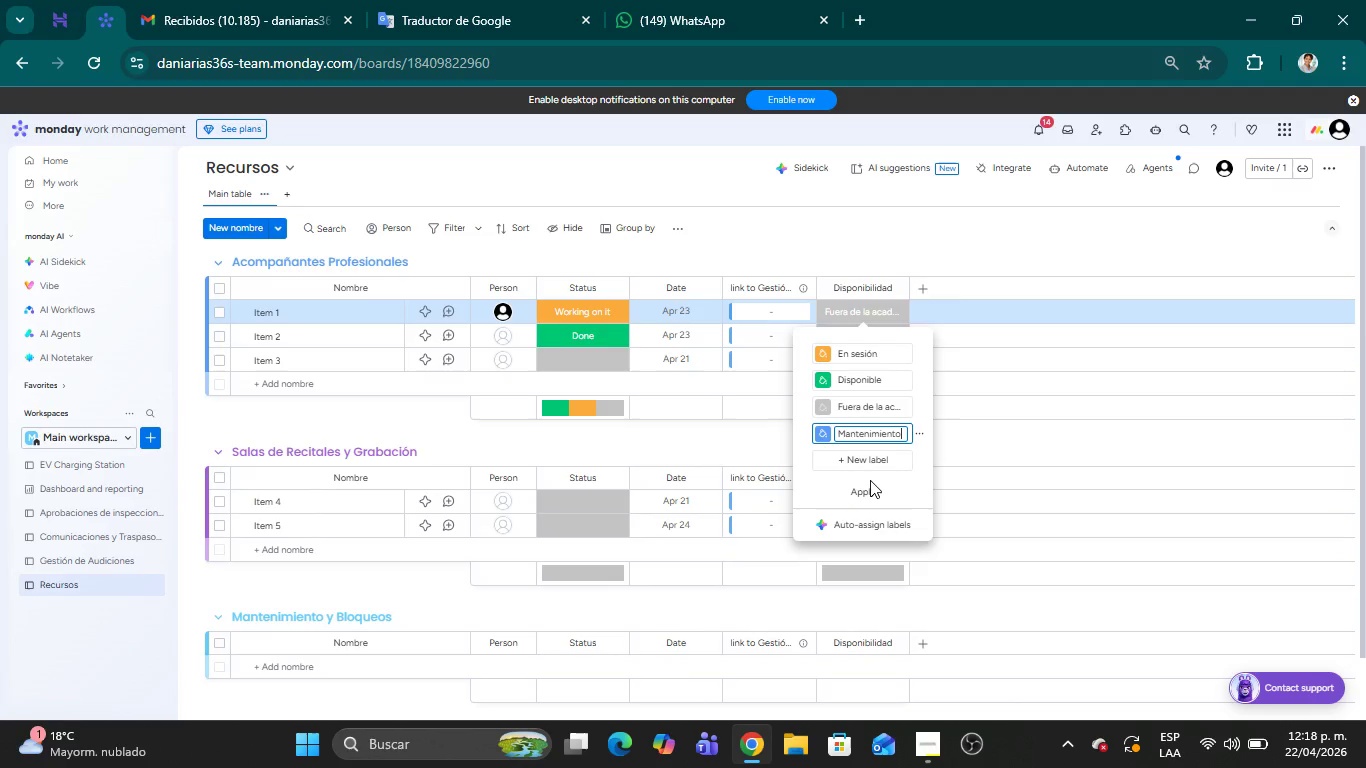 
left_click([860, 489])
 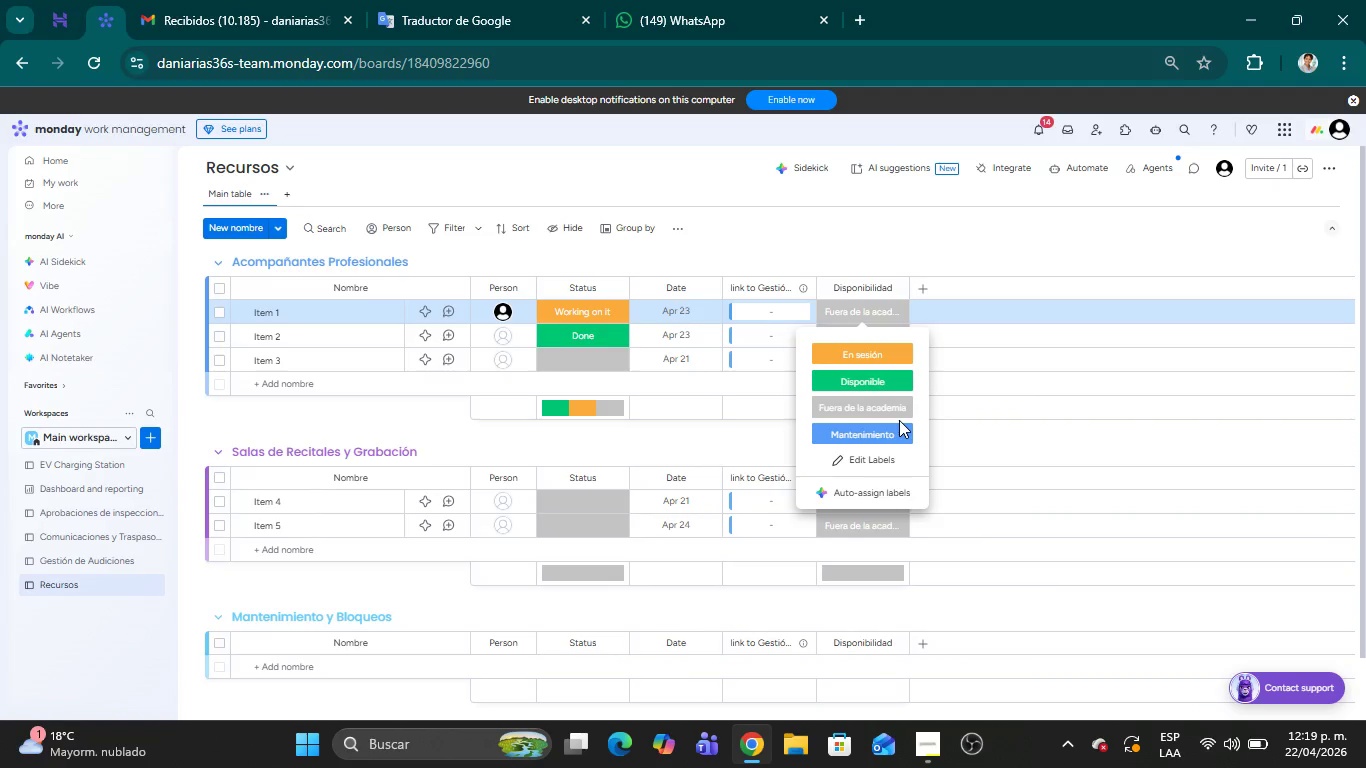 
wait(10.3)
 